 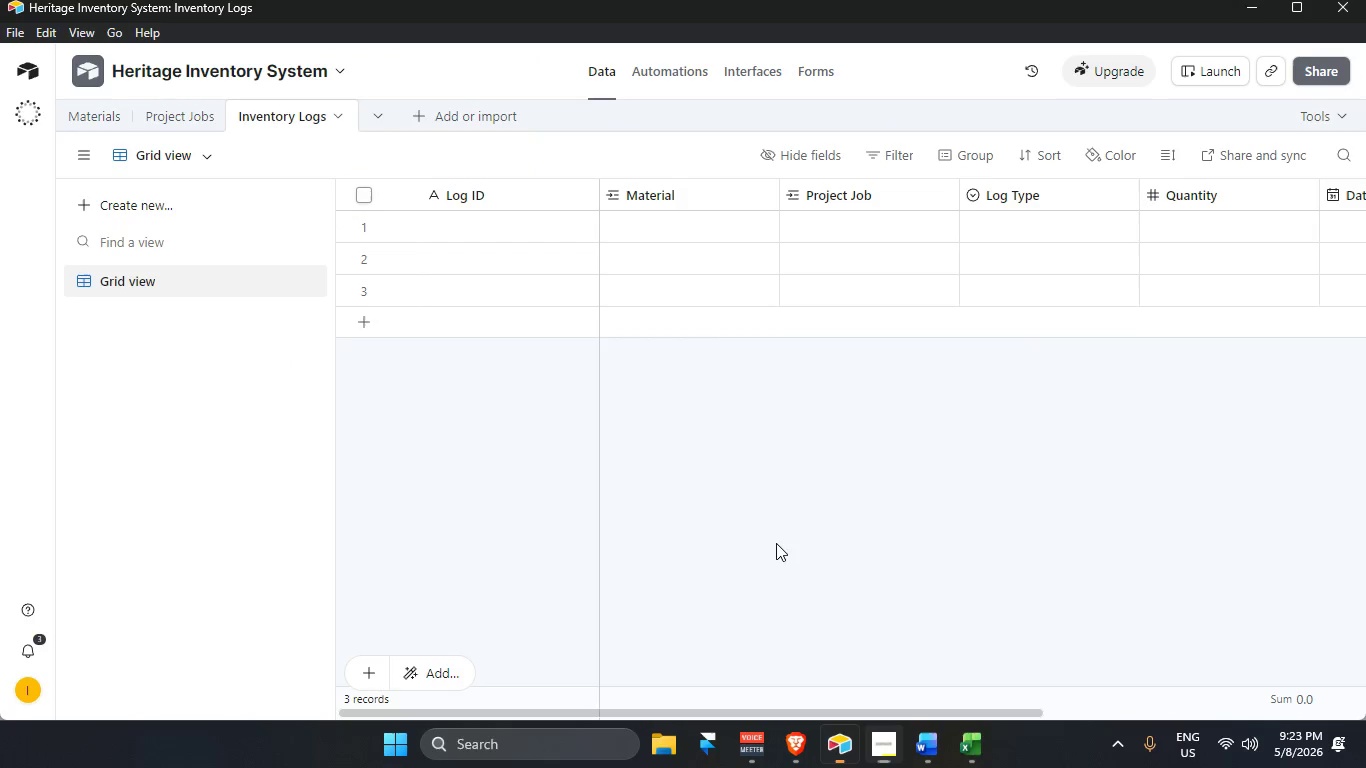 
key(Alt+Tab)
 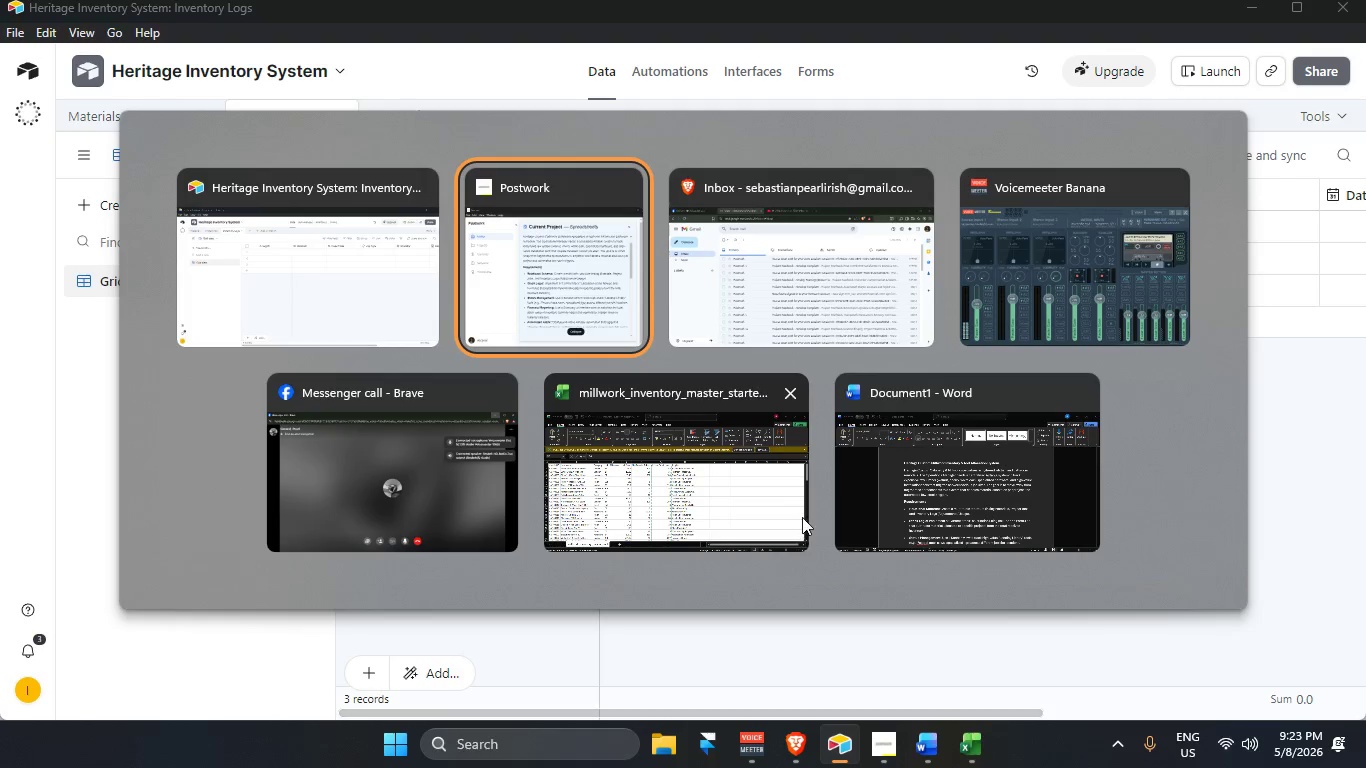 
key(Alt+Tab)
 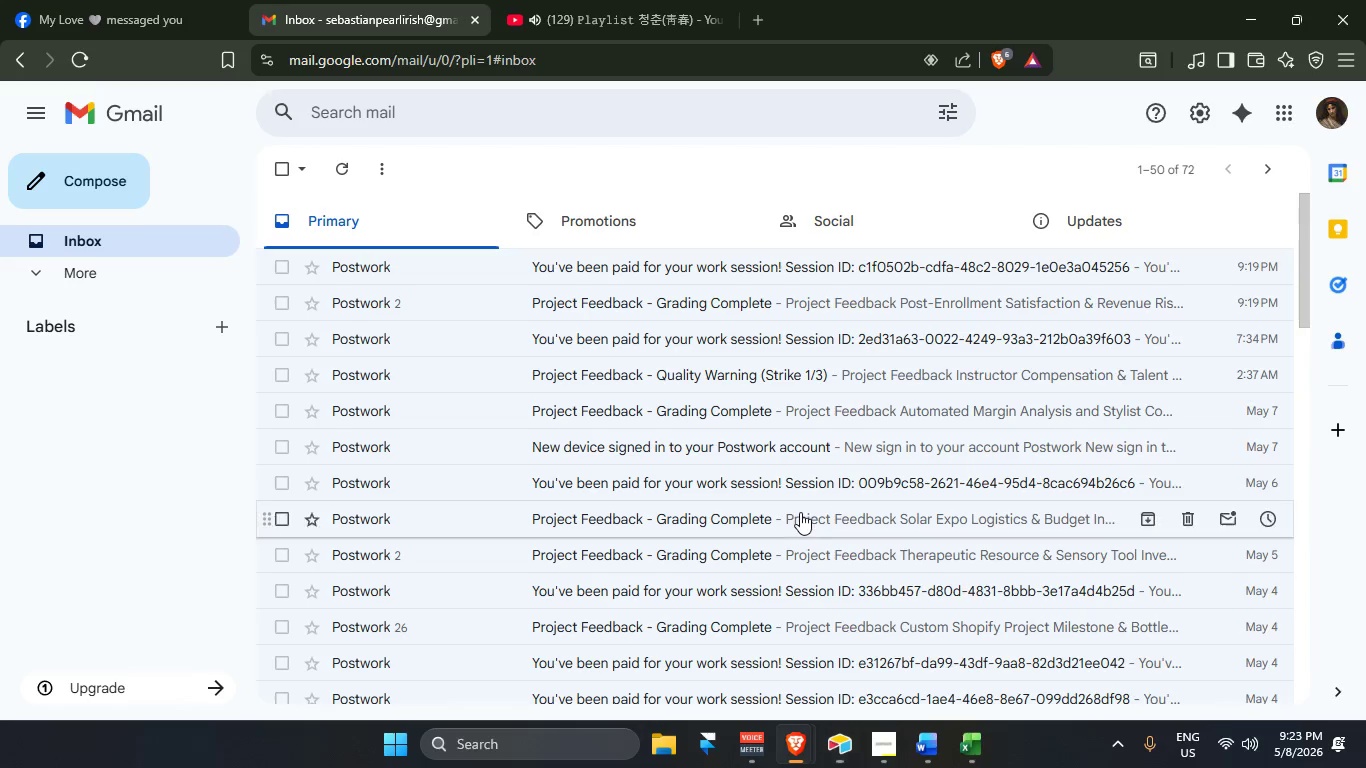 
key(Alt+AltLeft)
 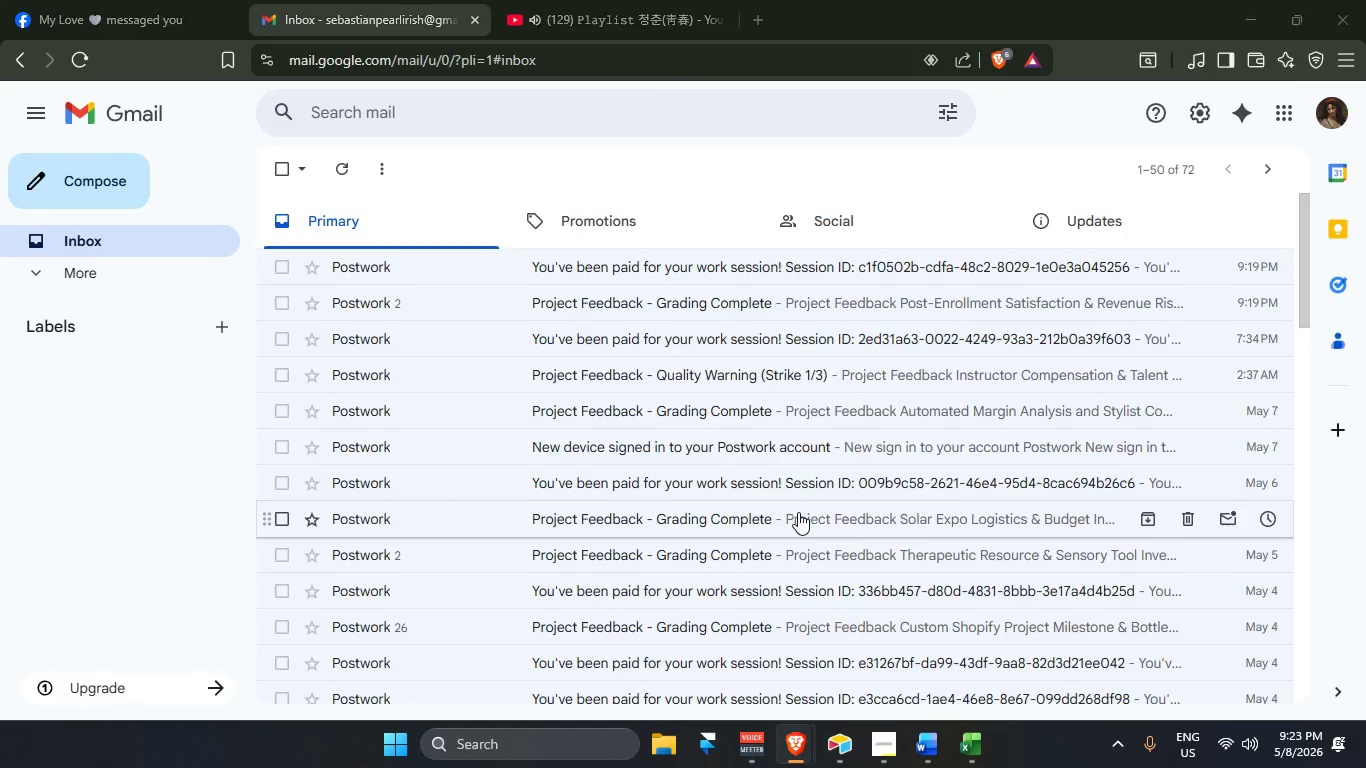 
key(Alt+Tab)
 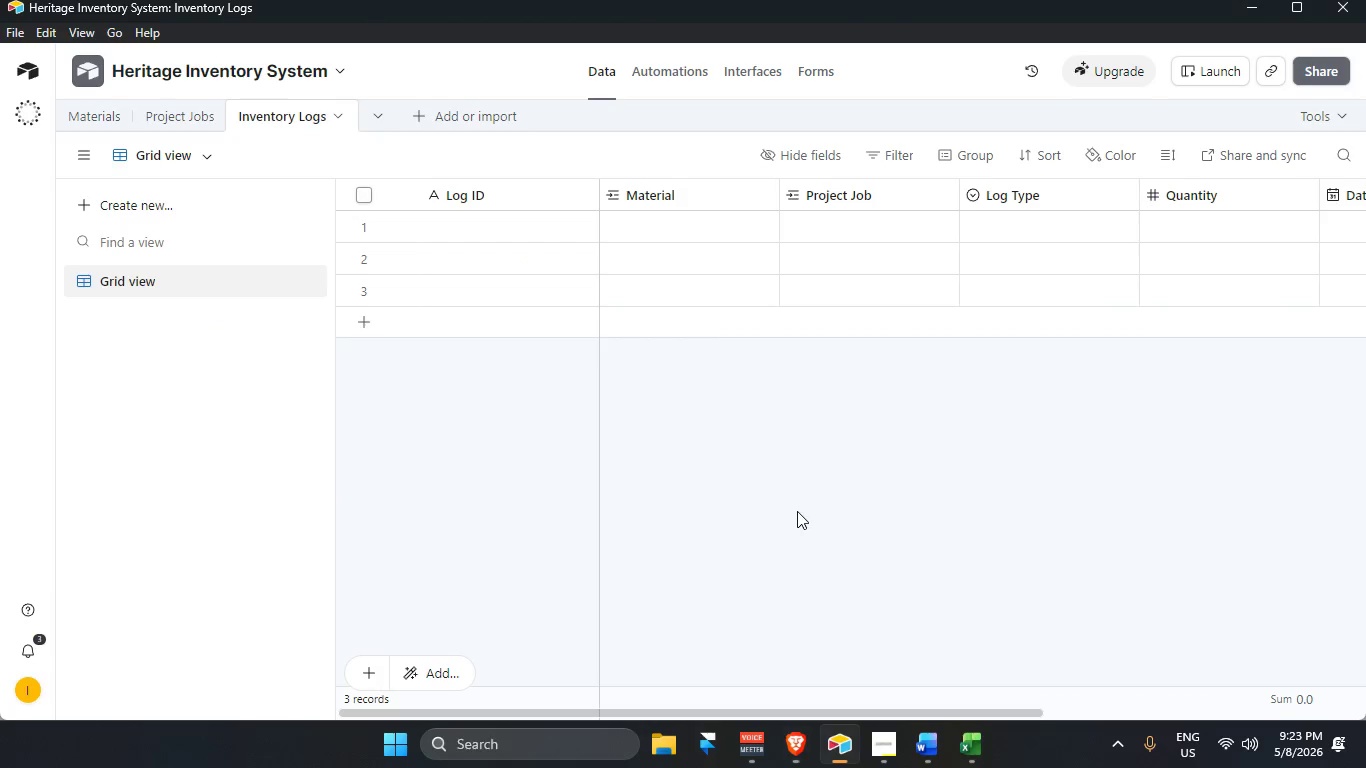 
key(Alt+Tab)
 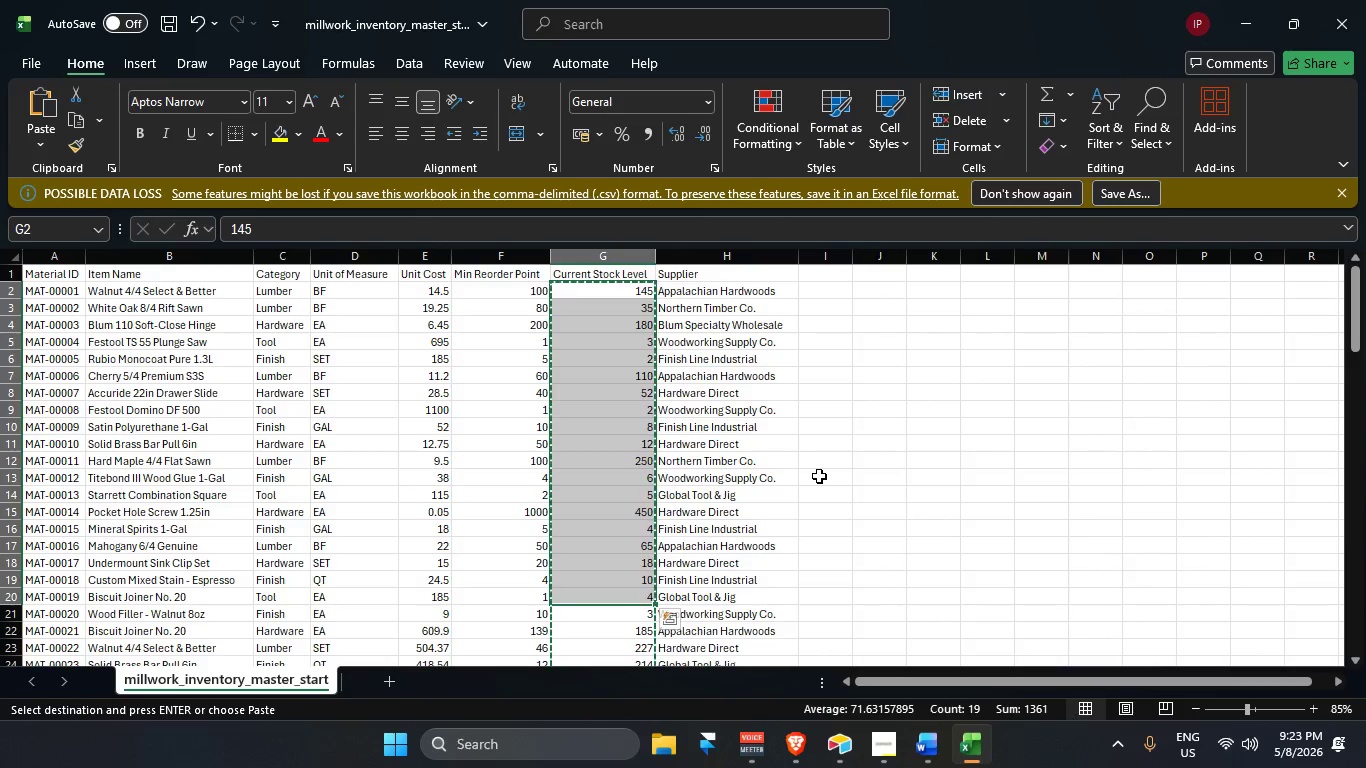 
key(Alt+AltLeft)
 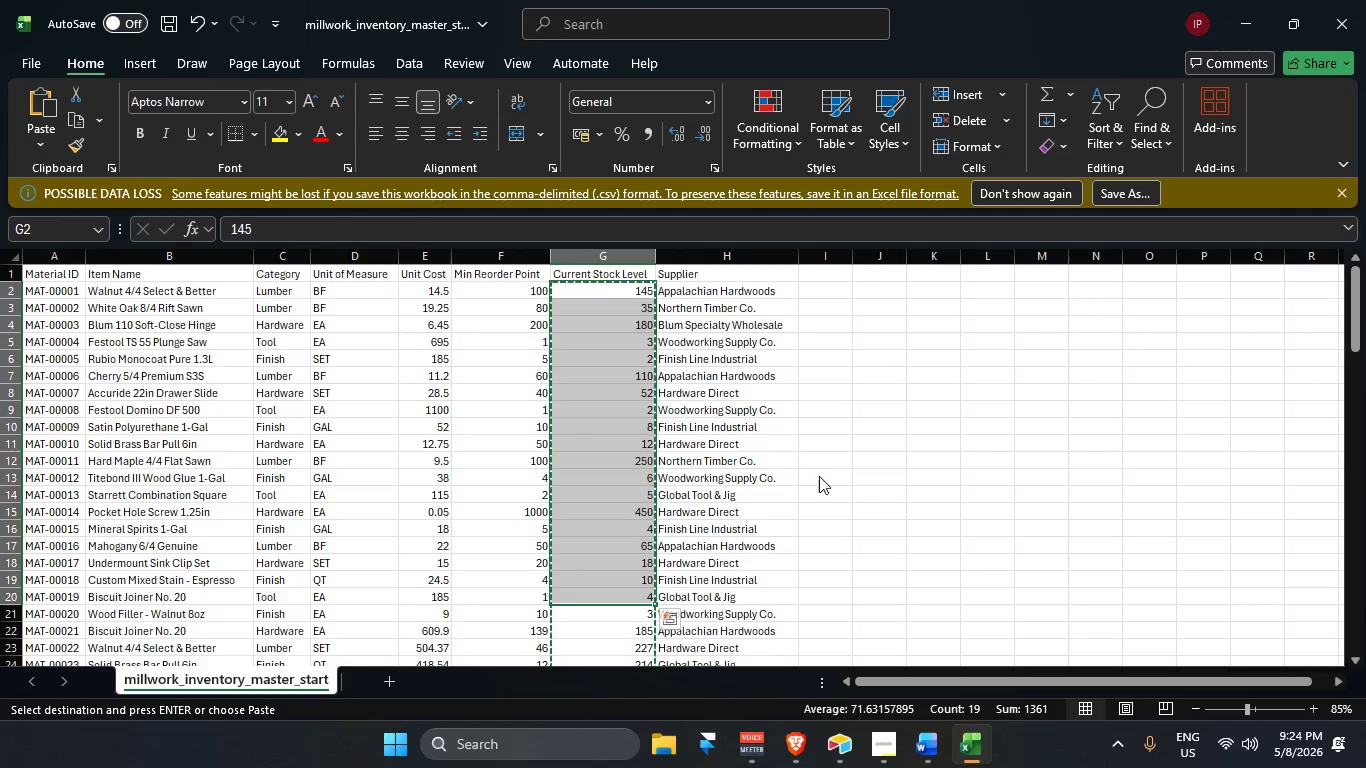 
key(Alt+Tab)
 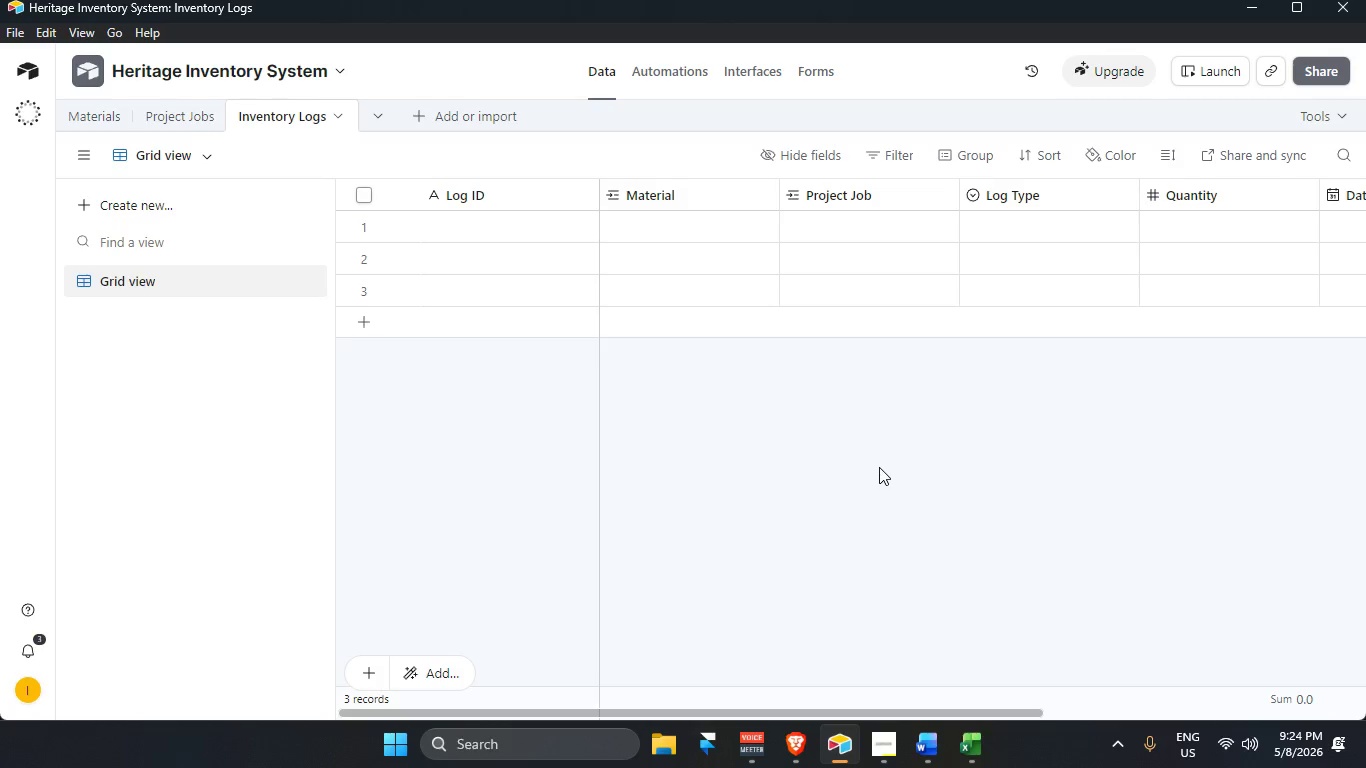 
key(Alt+AltLeft)
 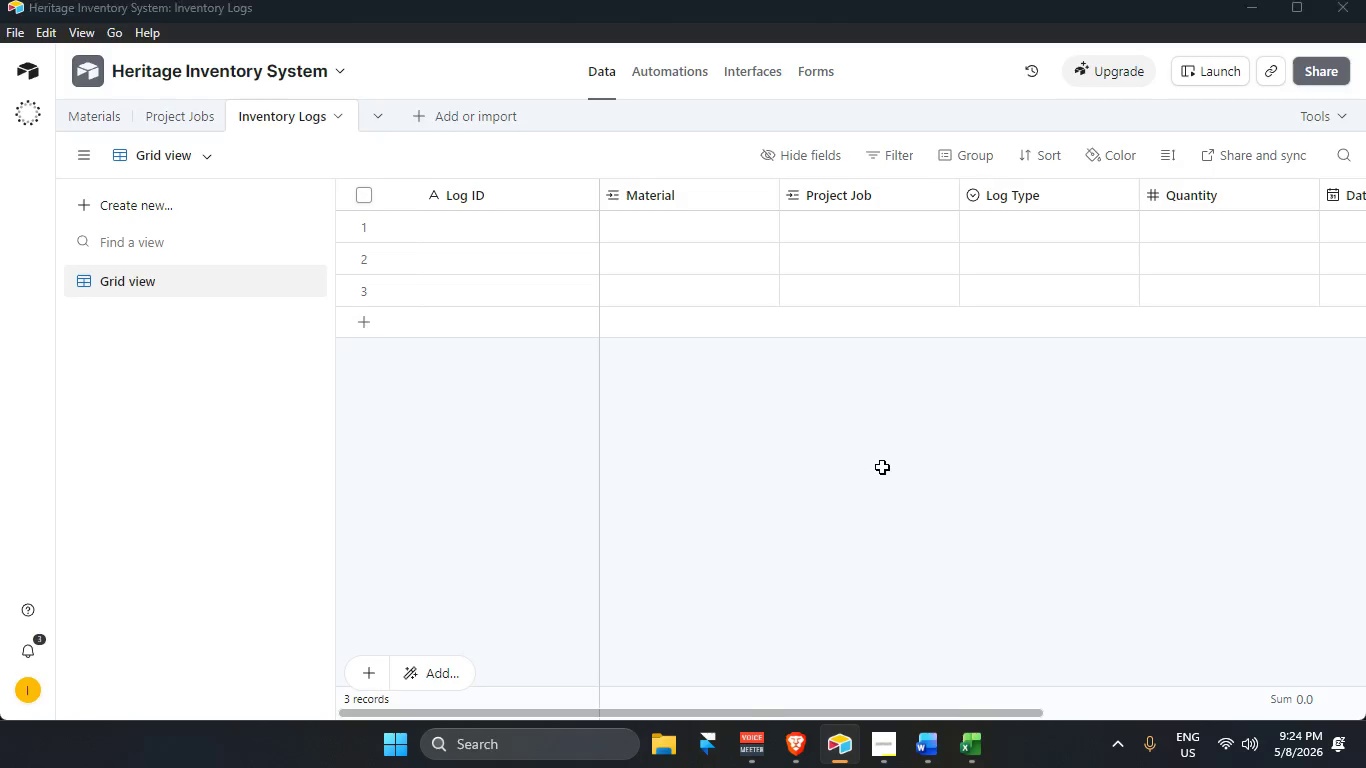 
key(Alt+Tab)
 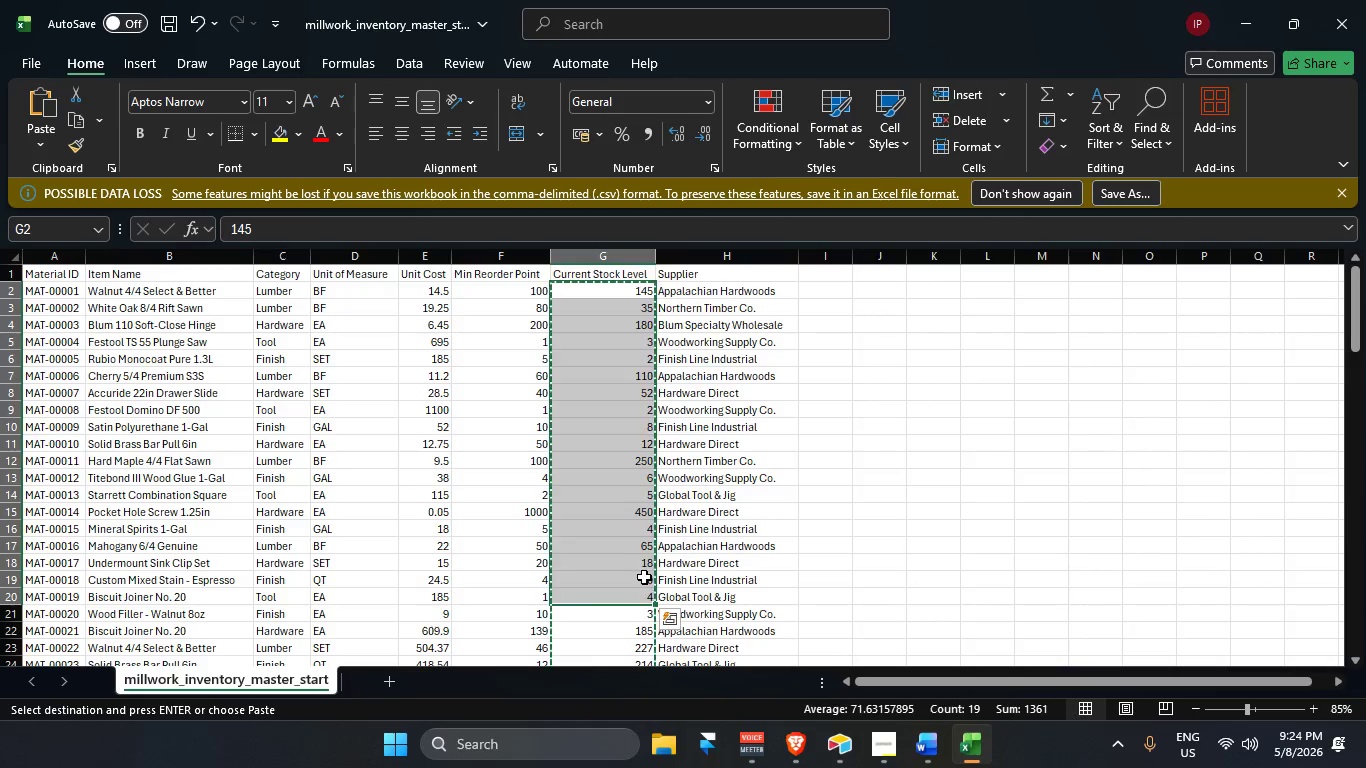 
key(Alt+Tab)
 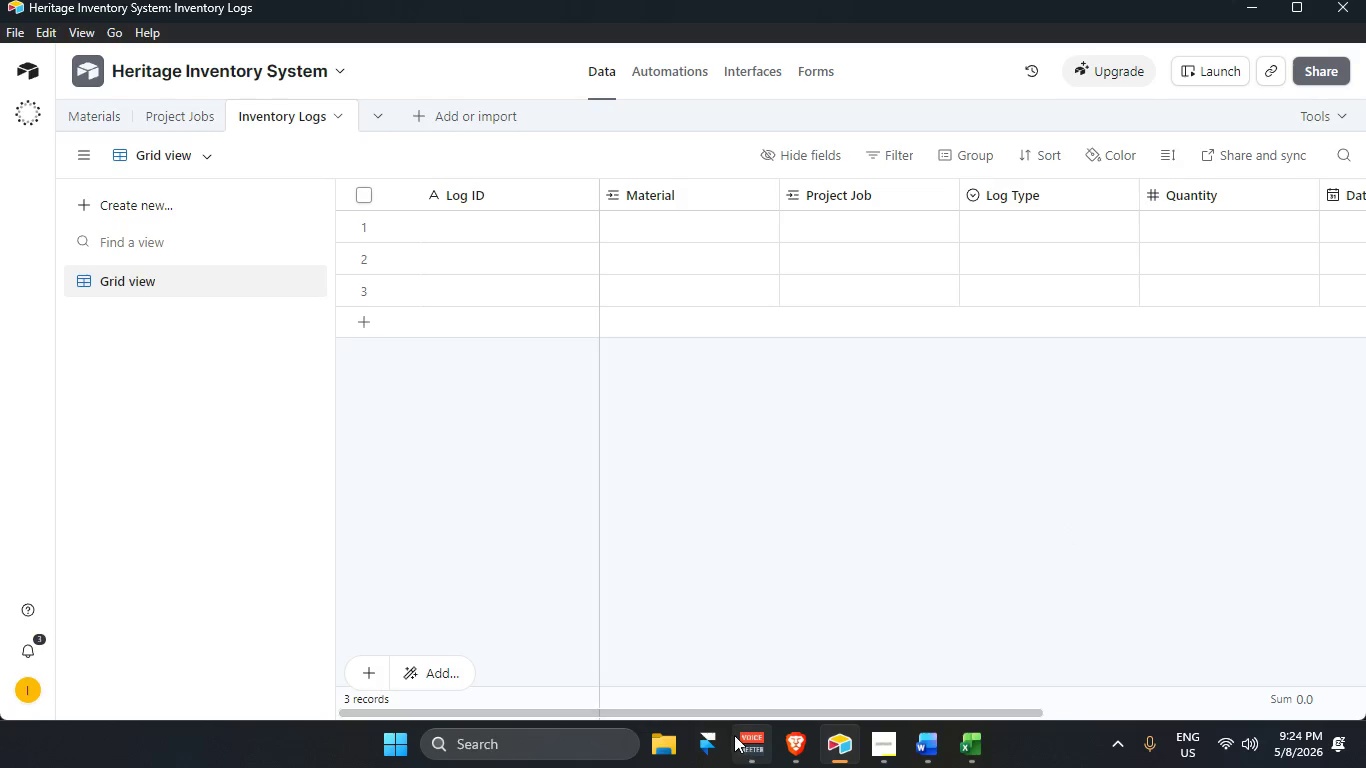 
left_click_drag(start_coordinate=[745, 710], to_coordinate=[973, 678])
 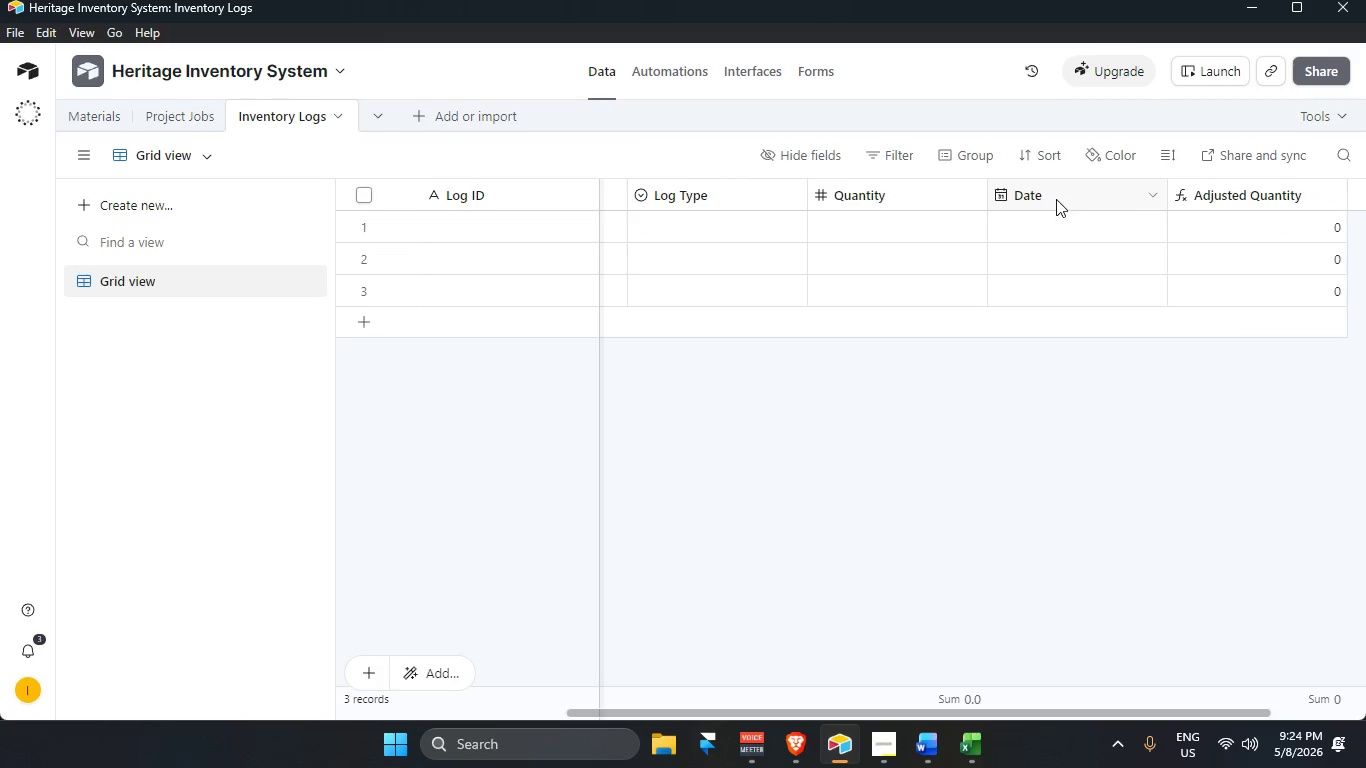 
left_click_drag(start_coordinate=[1063, 191], to_coordinate=[1241, 207])
 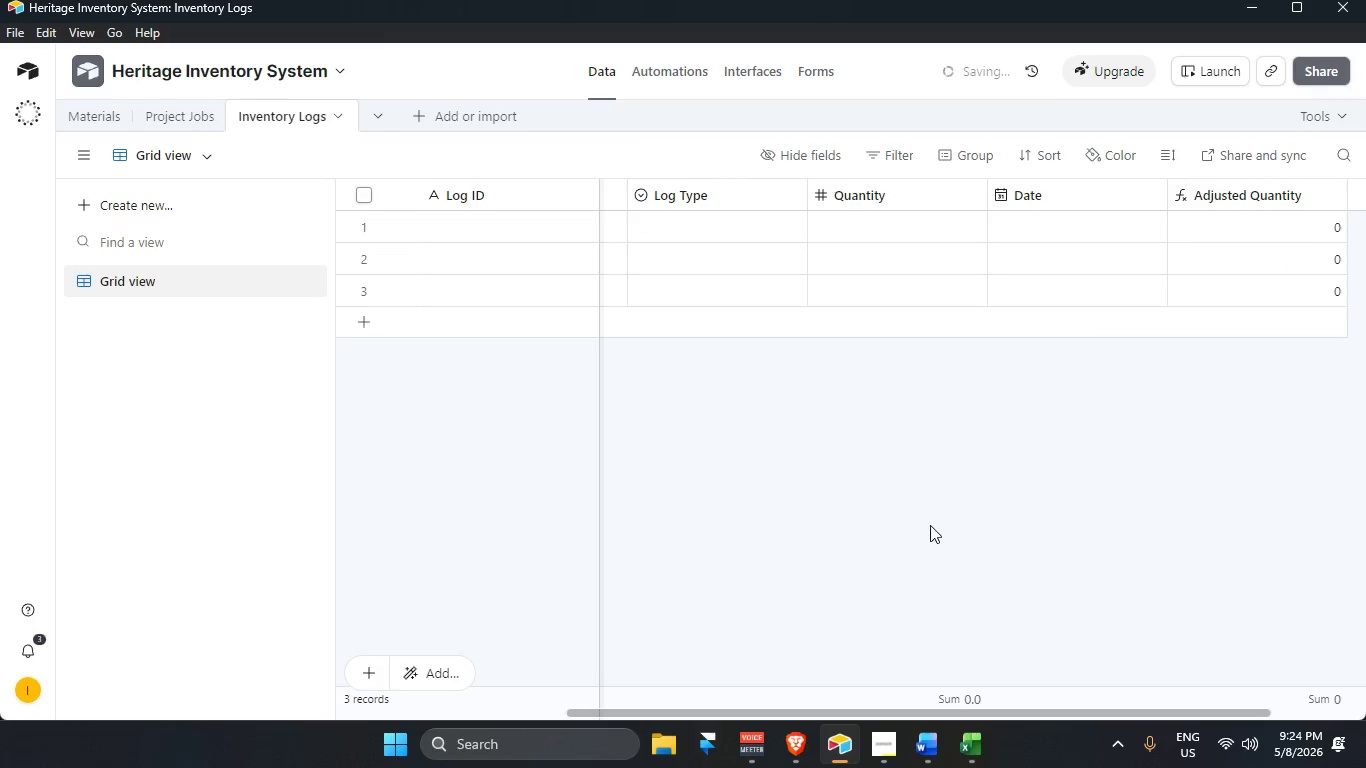 
left_click([928, 526])
 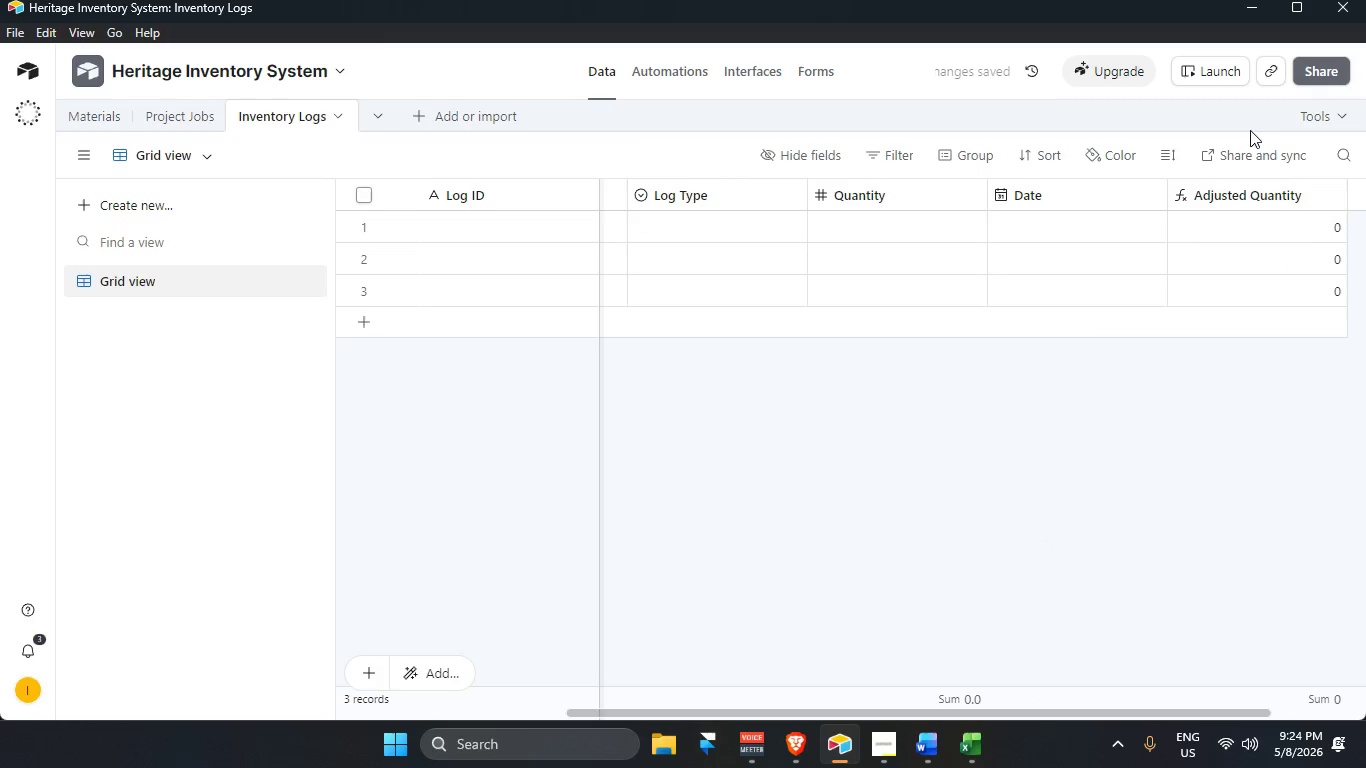 
left_click_drag(start_coordinate=[1260, 196], to_coordinate=[1080, 209])
 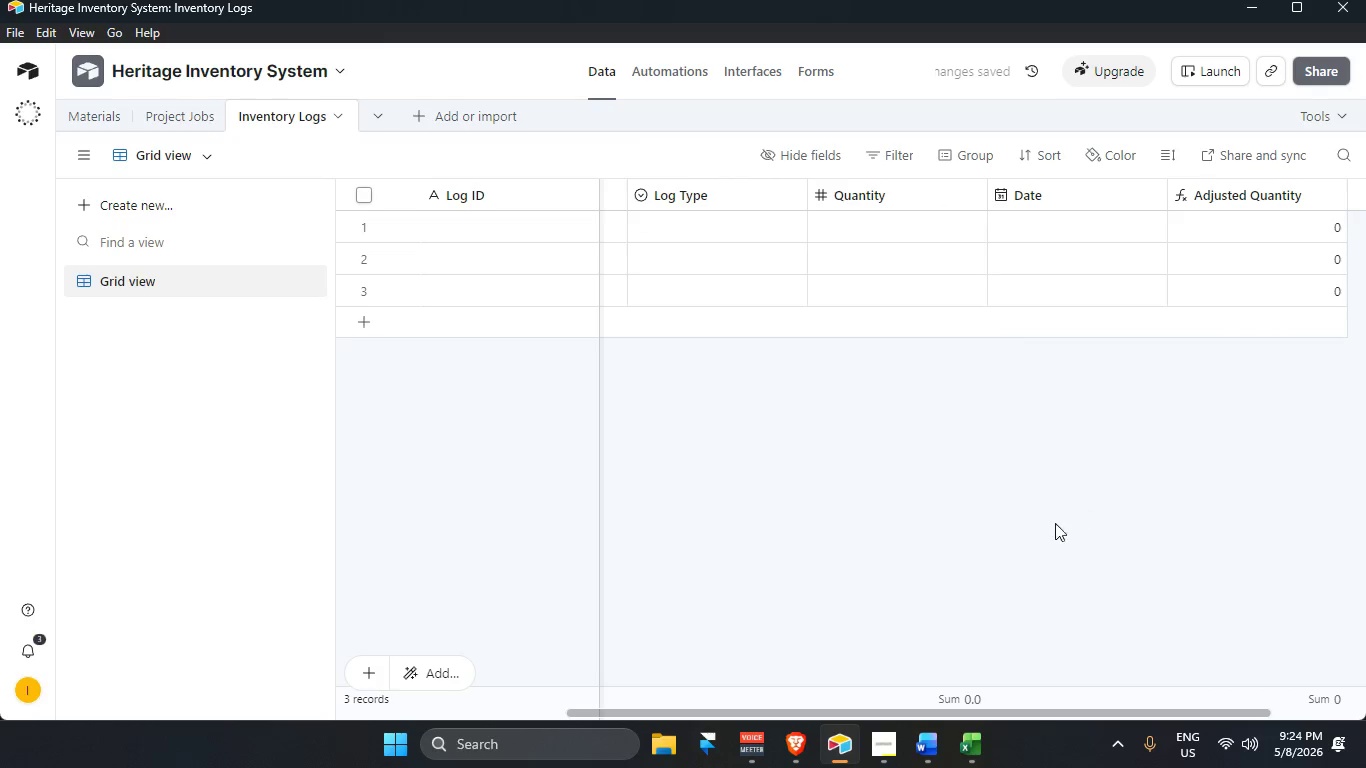 
left_click([1051, 526])
 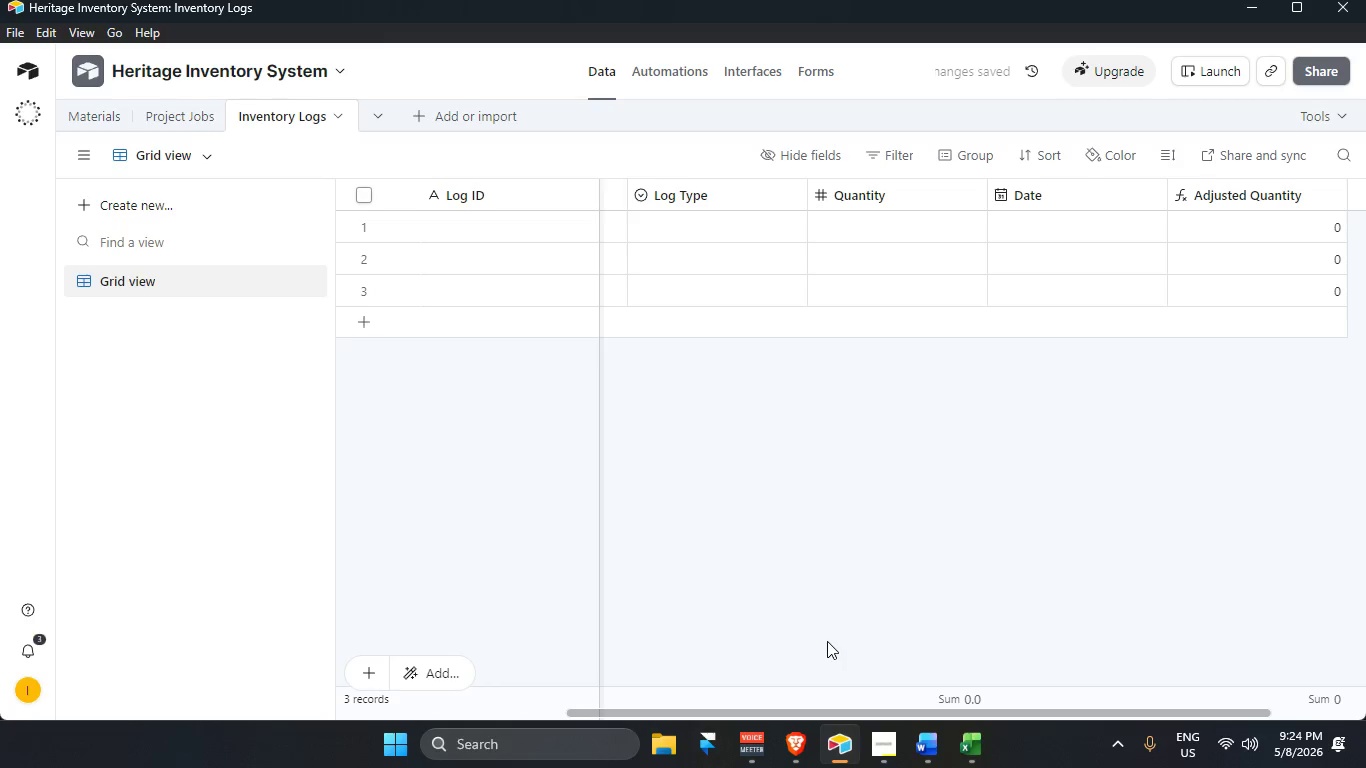 
left_click_drag(start_coordinate=[1061, 196], to_coordinate=[1291, 206])
 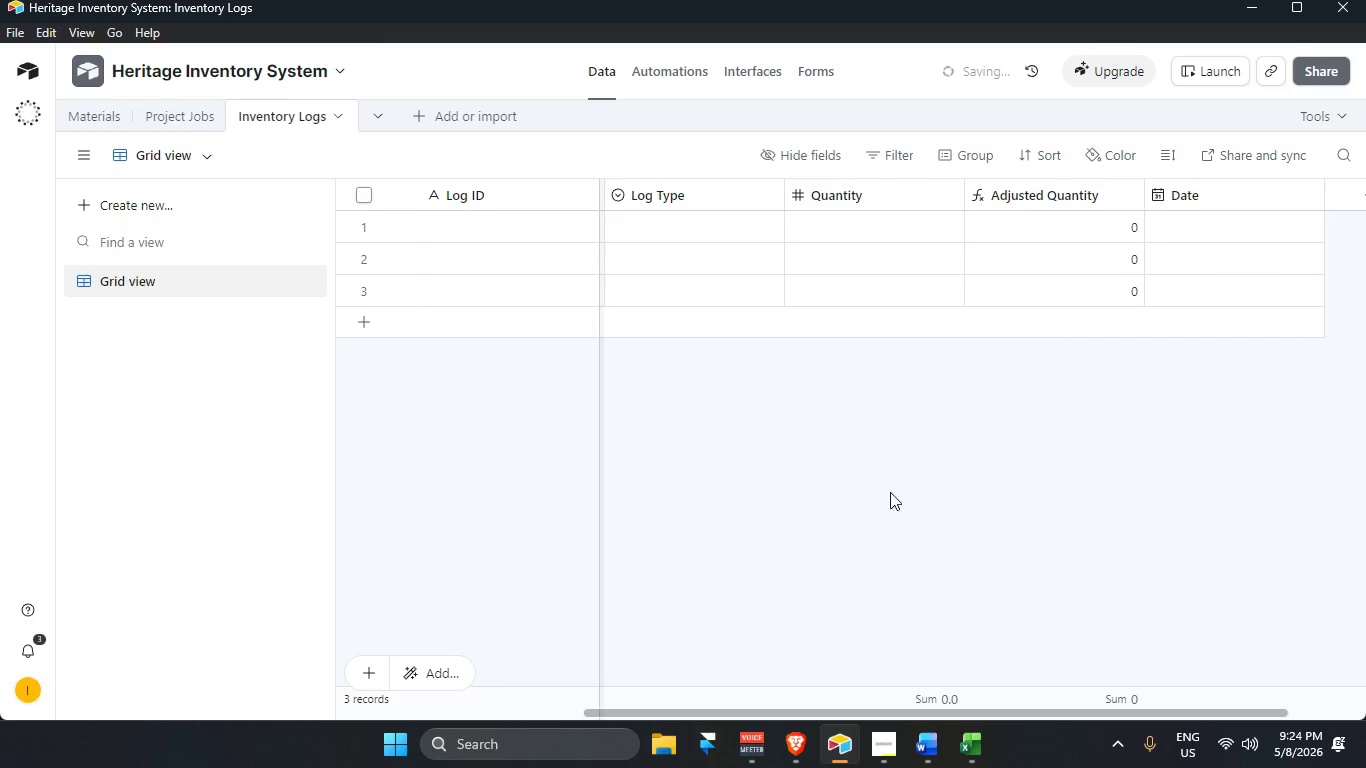 
left_click([888, 492])
 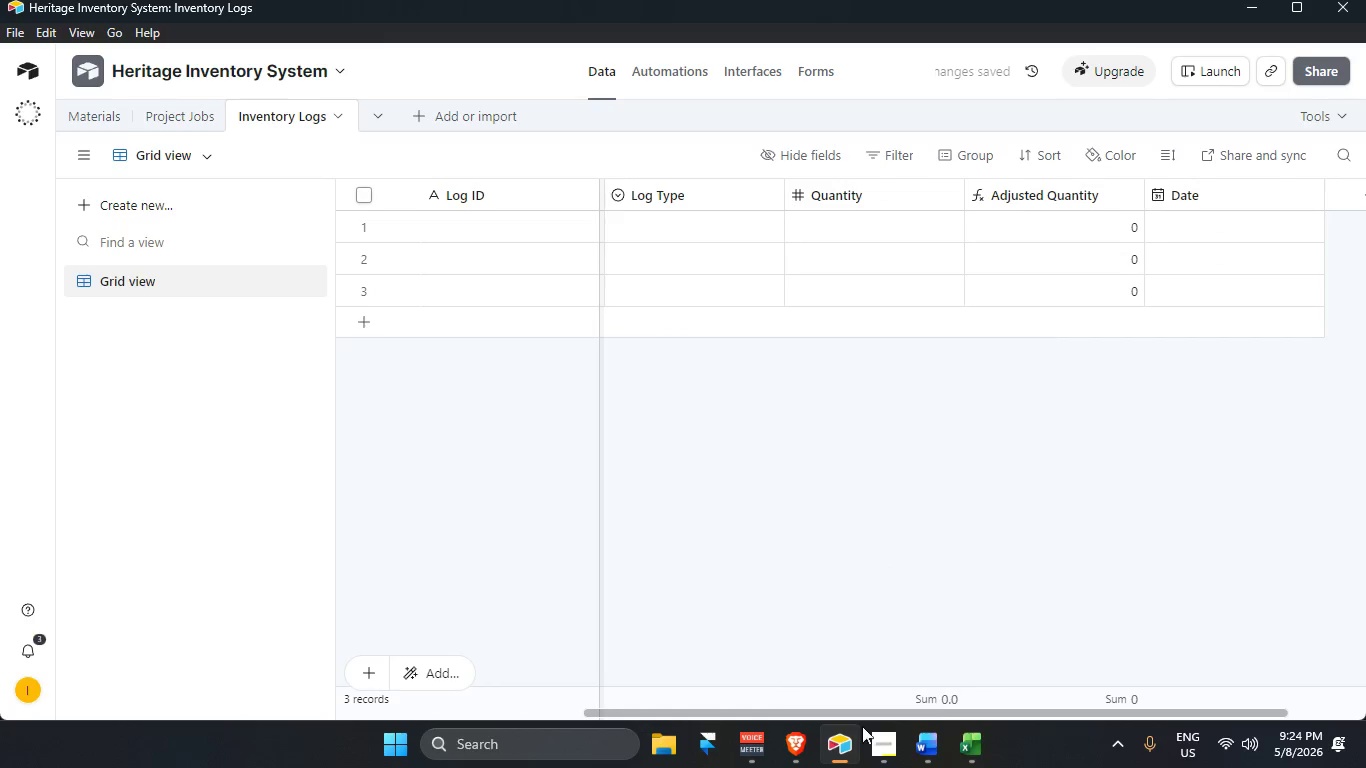 
left_click_drag(start_coordinate=[893, 711], to_coordinate=[420, 681])
 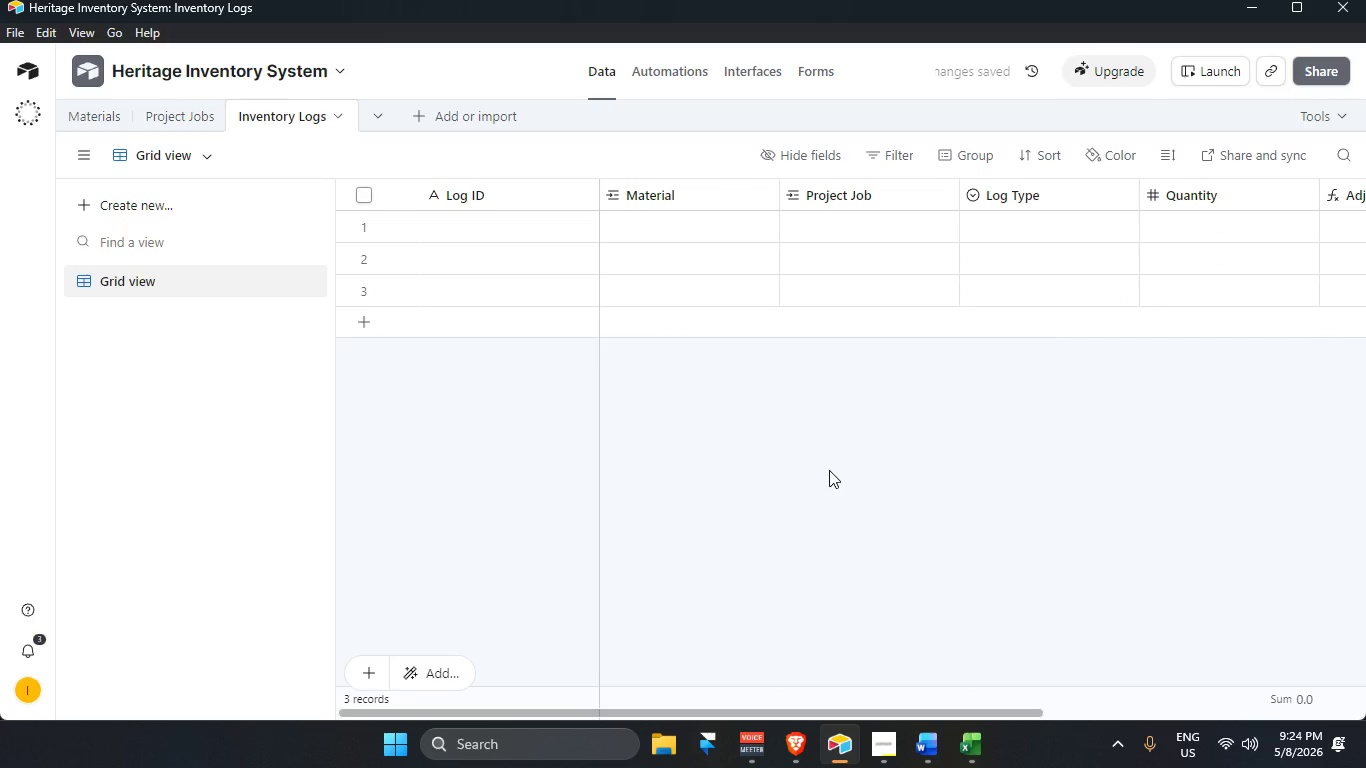 
left_click([829, 470])
 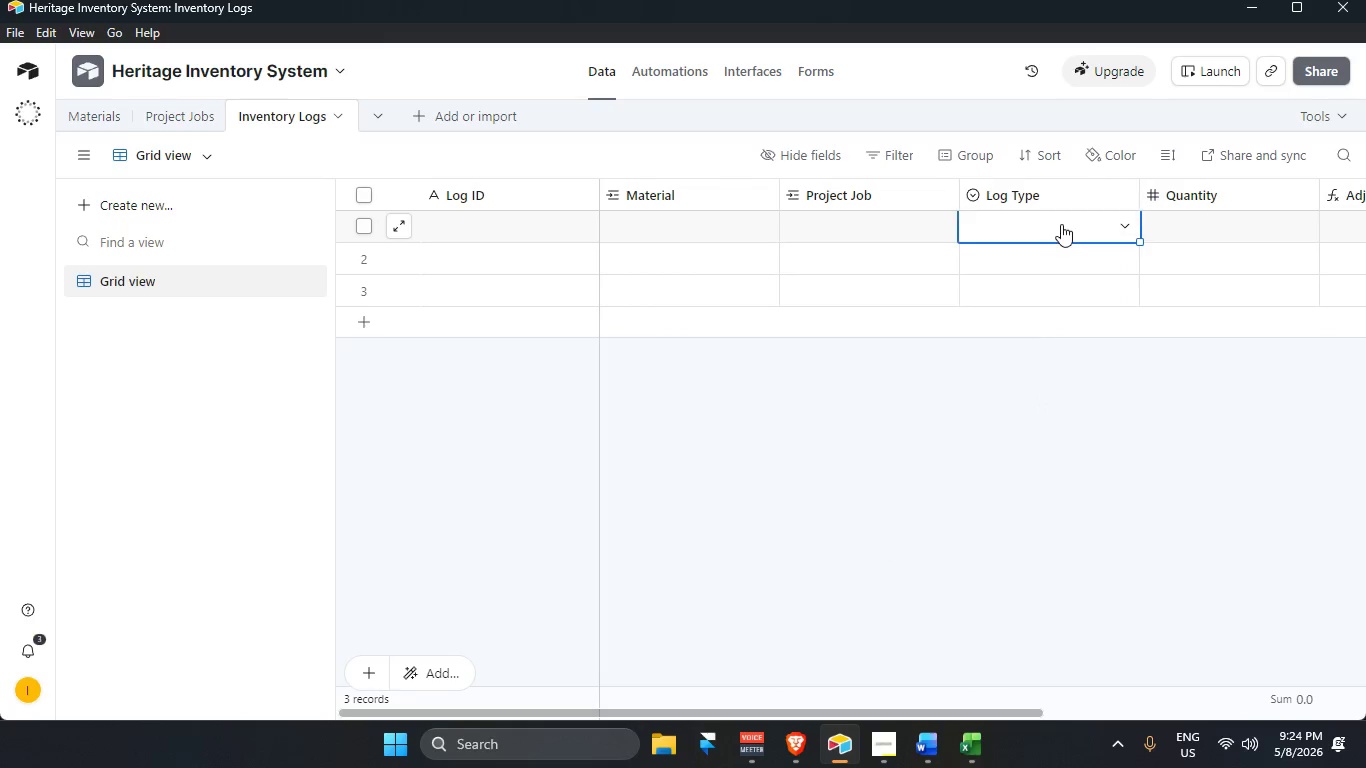 
double_click([1061, 224])
 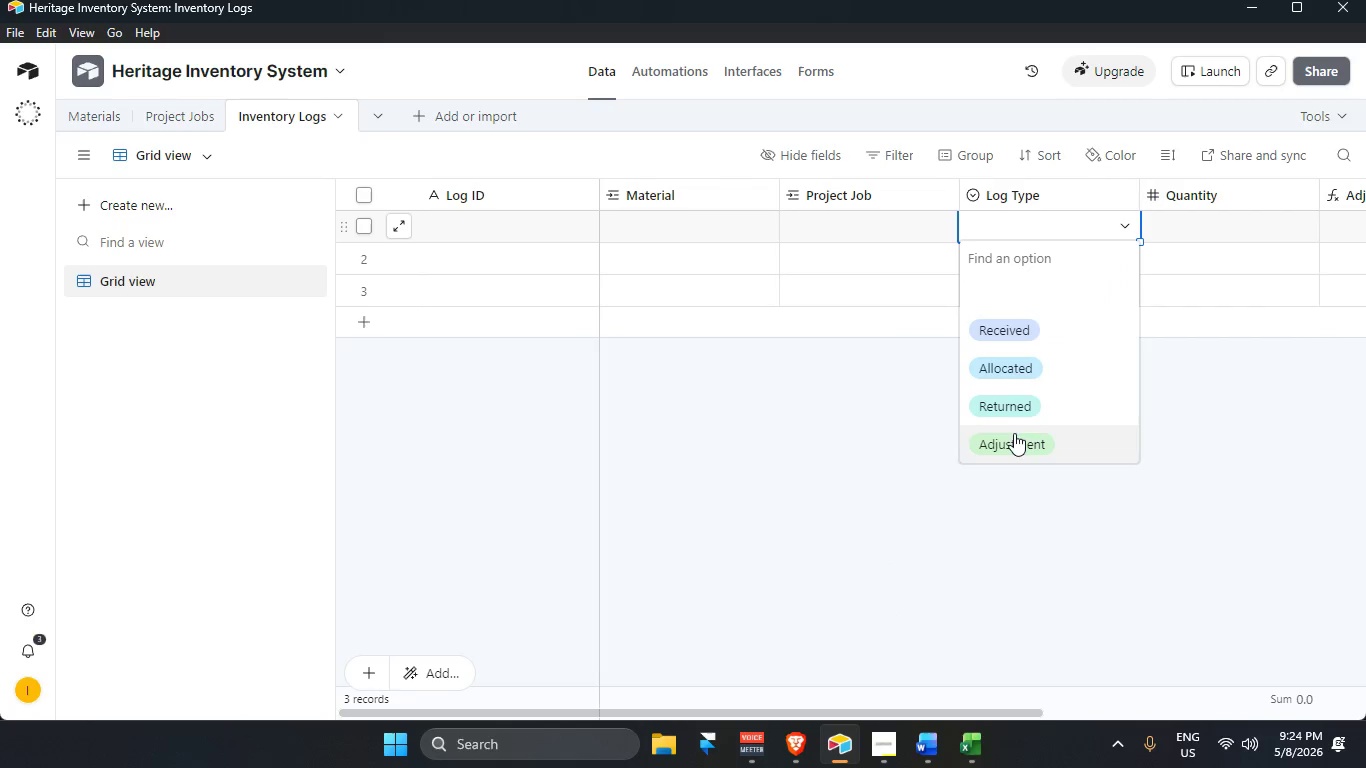 
scroll: coordinate [1013, 439], scroll_direction: down, amount: 2.0
 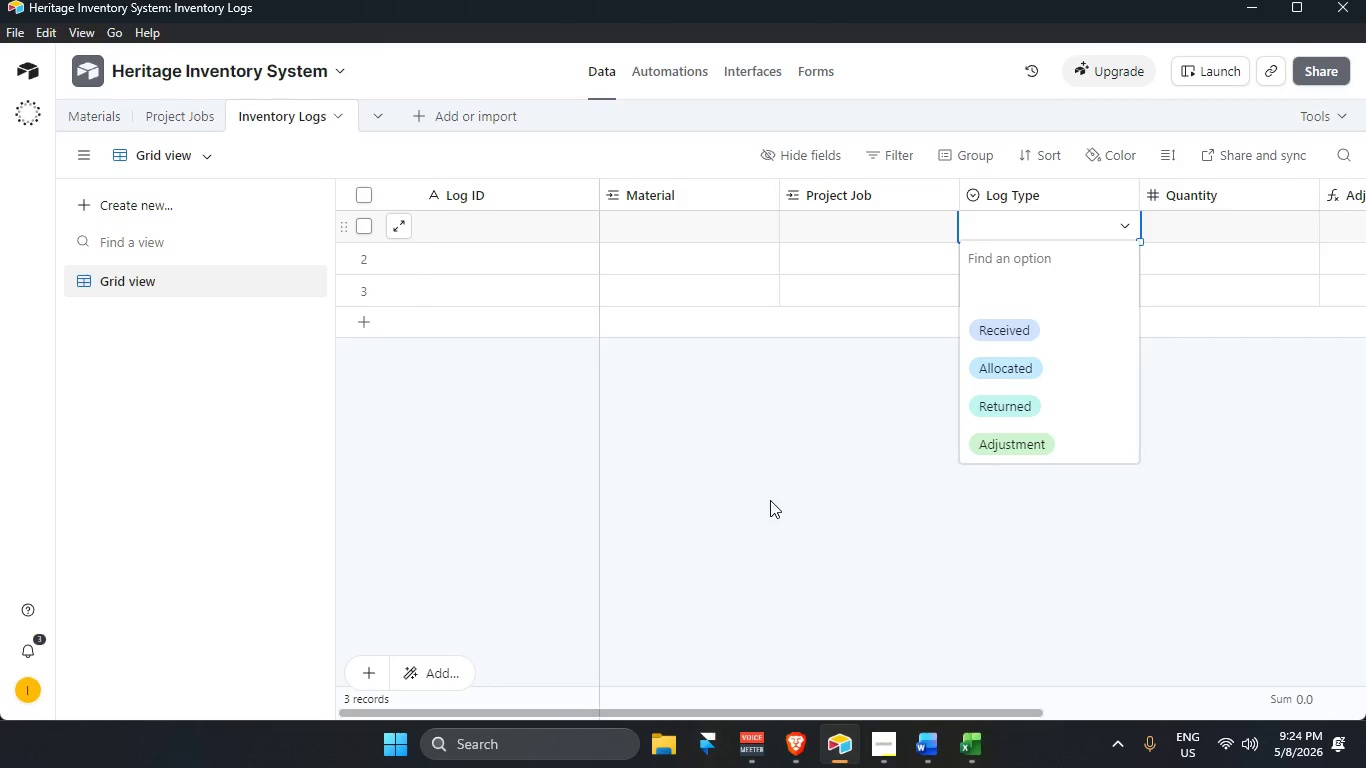 
left_click([770, 500])
 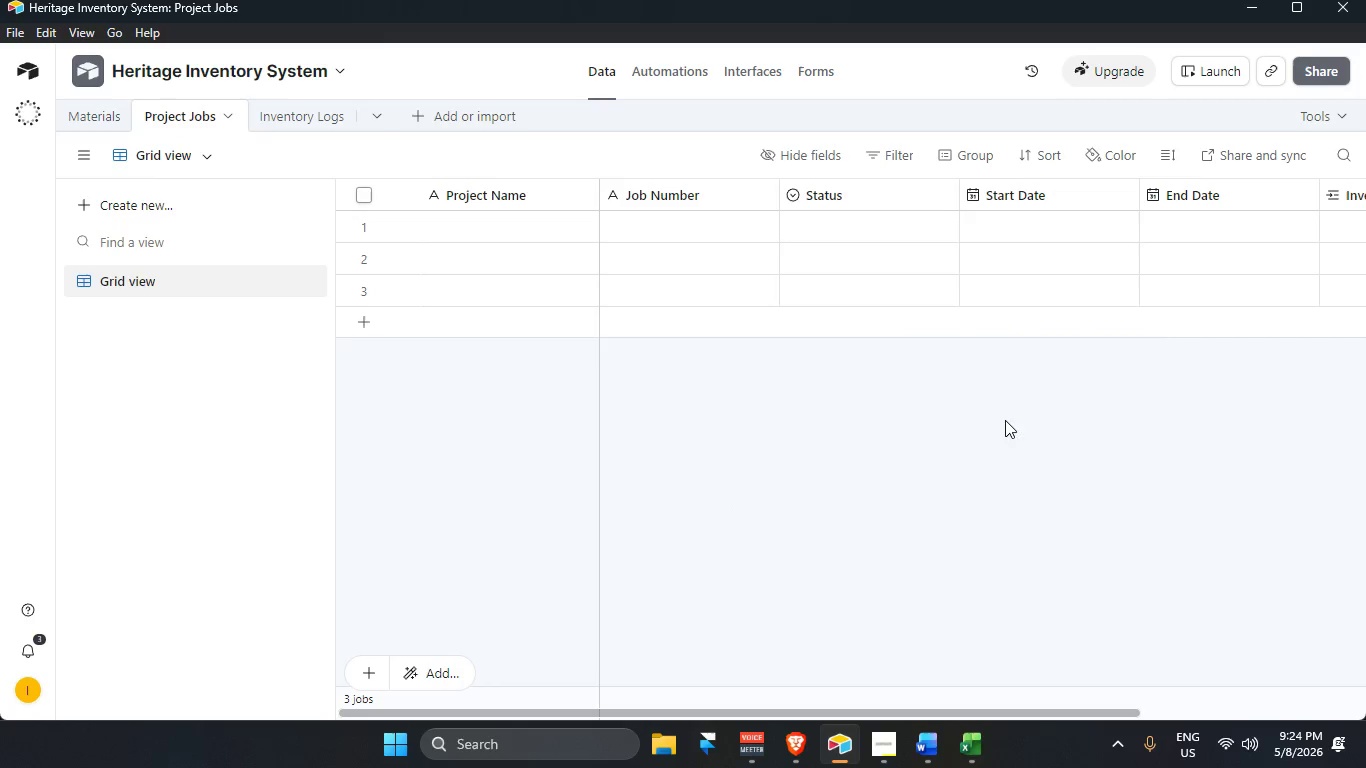 
scroll: coordinate [945, 446], scroll_direction: up, amount: 3.0
 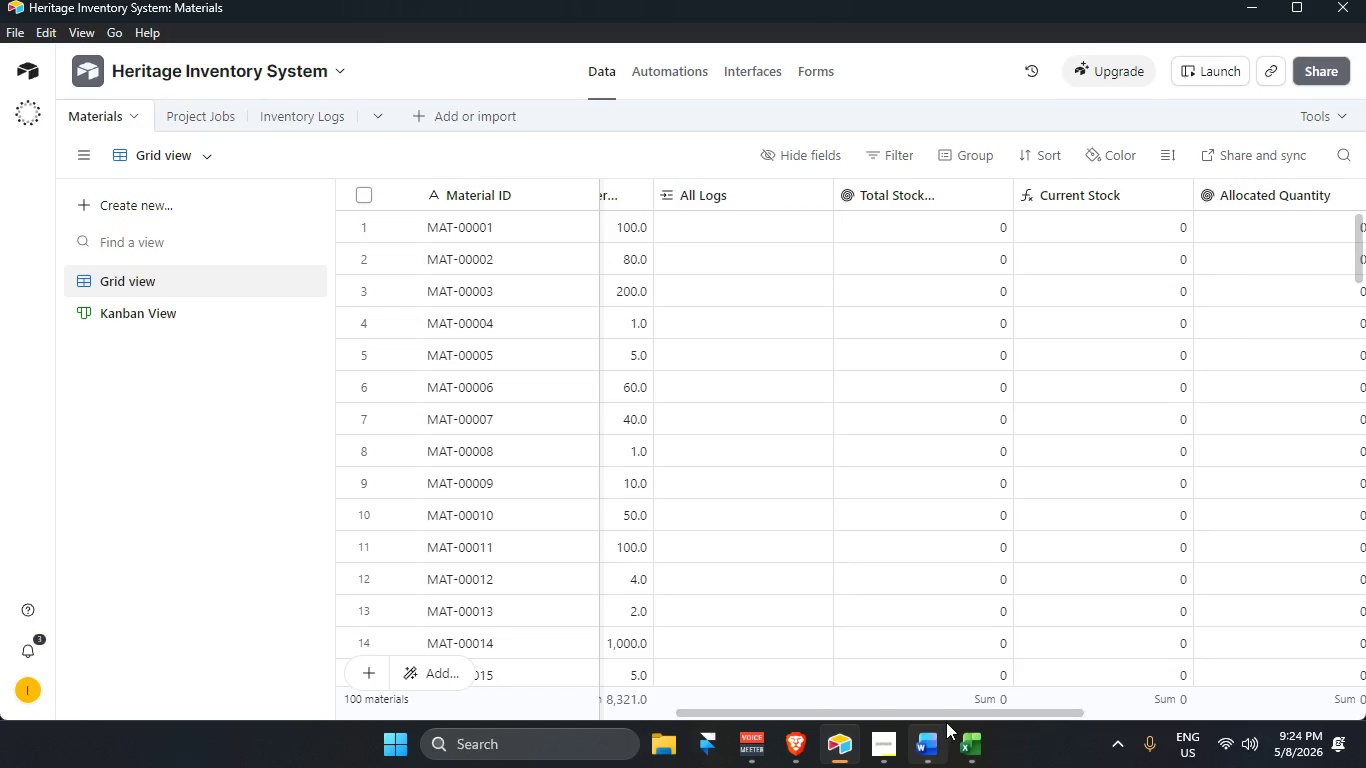 
left_click_drag(start_coordinate=[942, 711], to_coordinate=[1242, 688])
 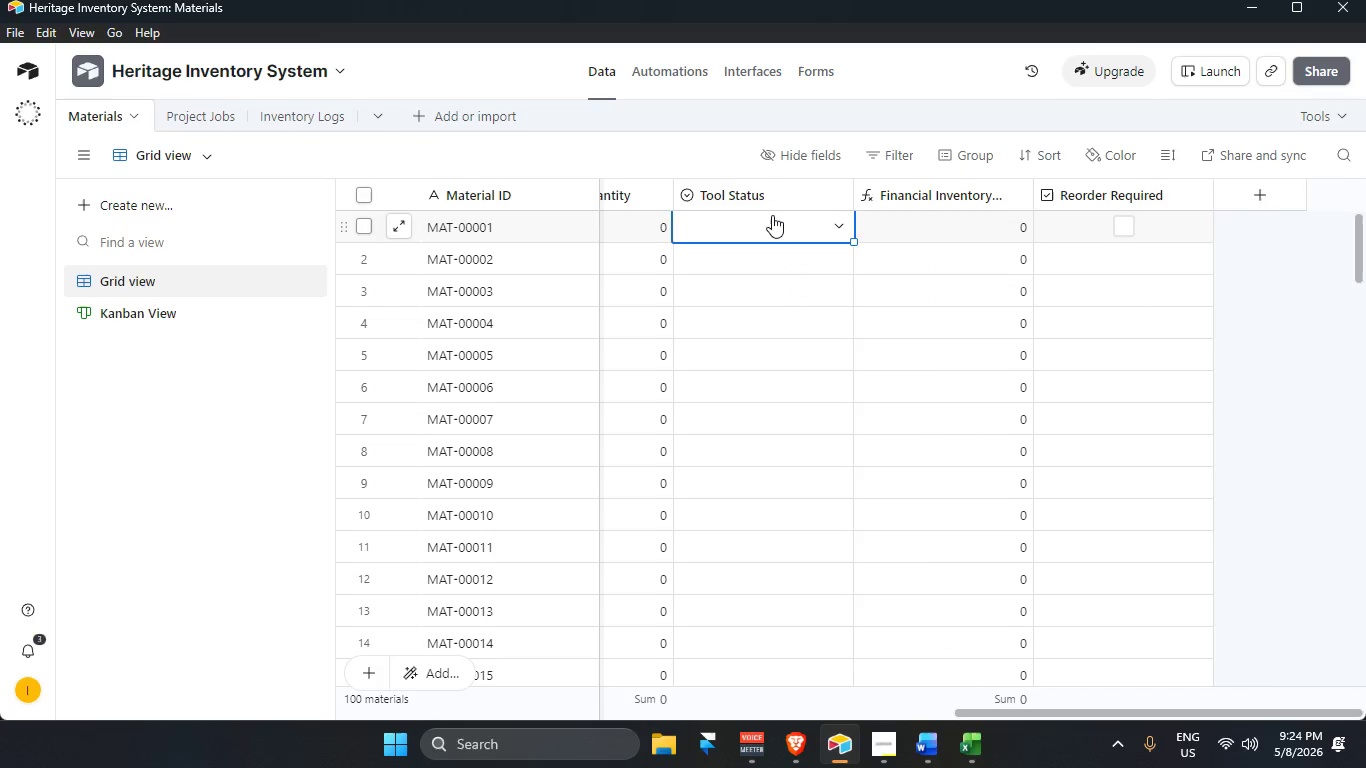 
double_click([772, 215])
 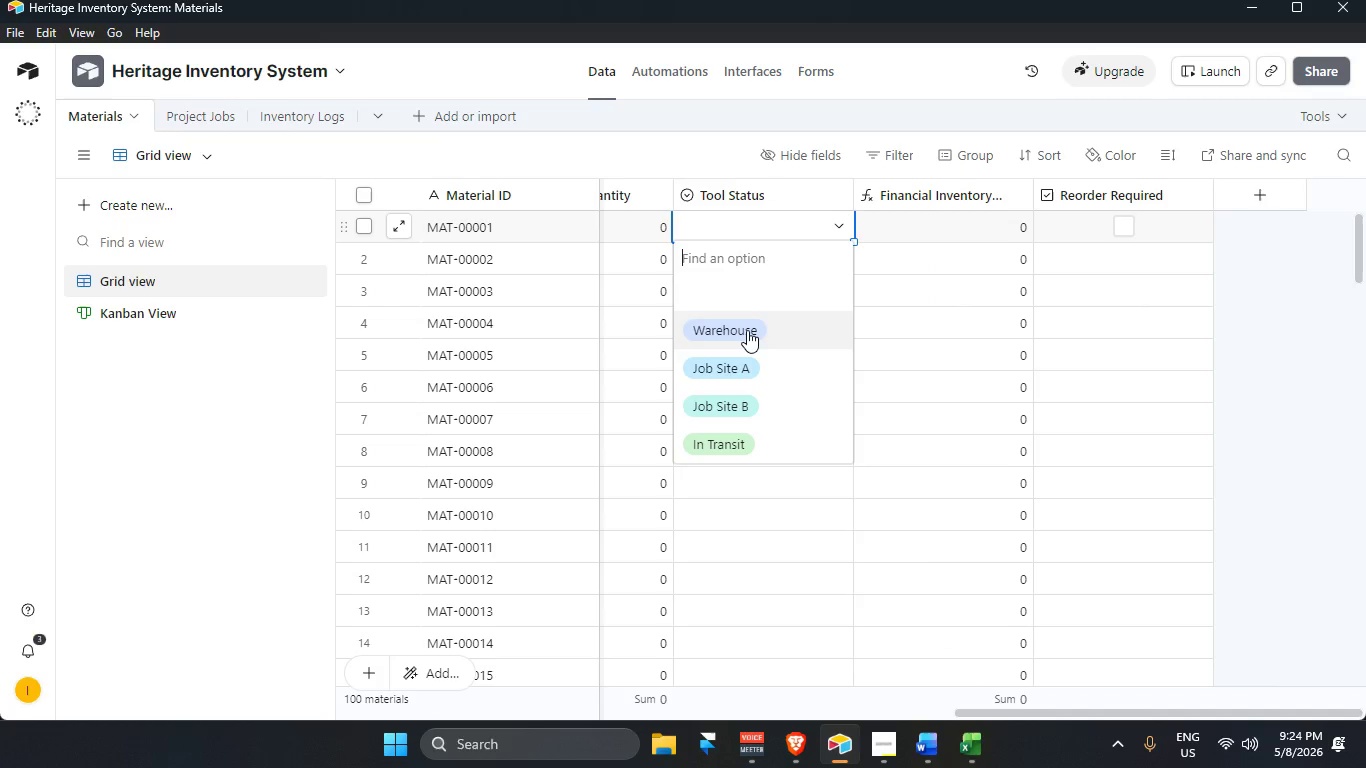 
scroll: coordinate [747, 330], scroll_direction: up, amount: 3.0
 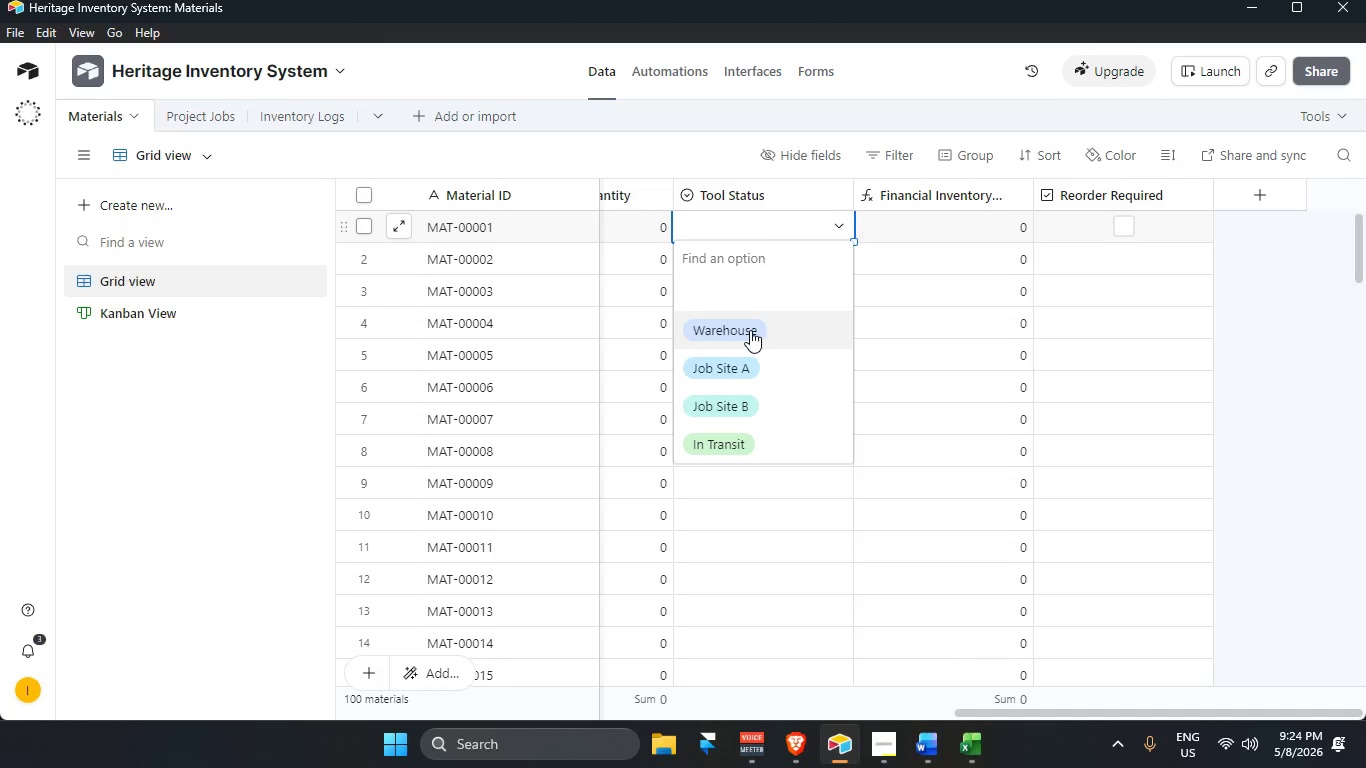 
left_click([1340, 324])
 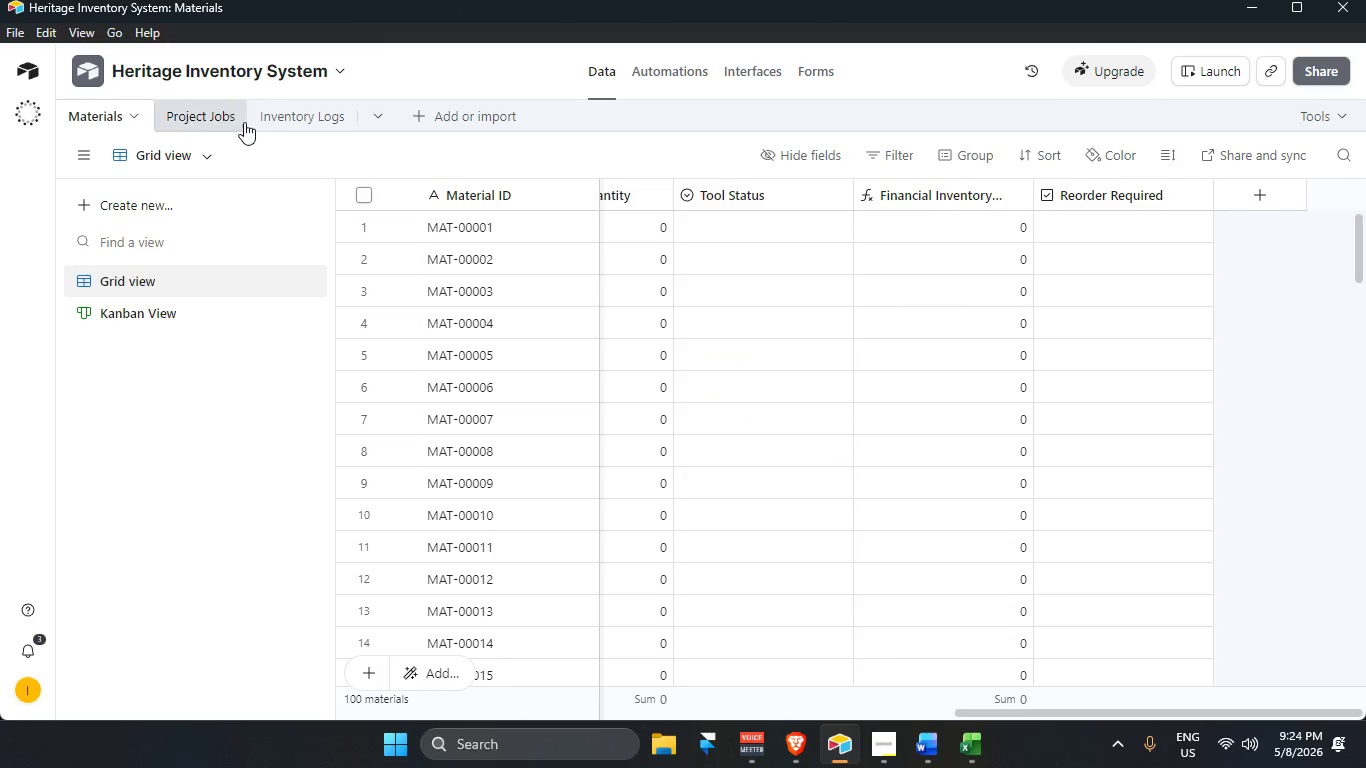 
left_click([290, 118])
 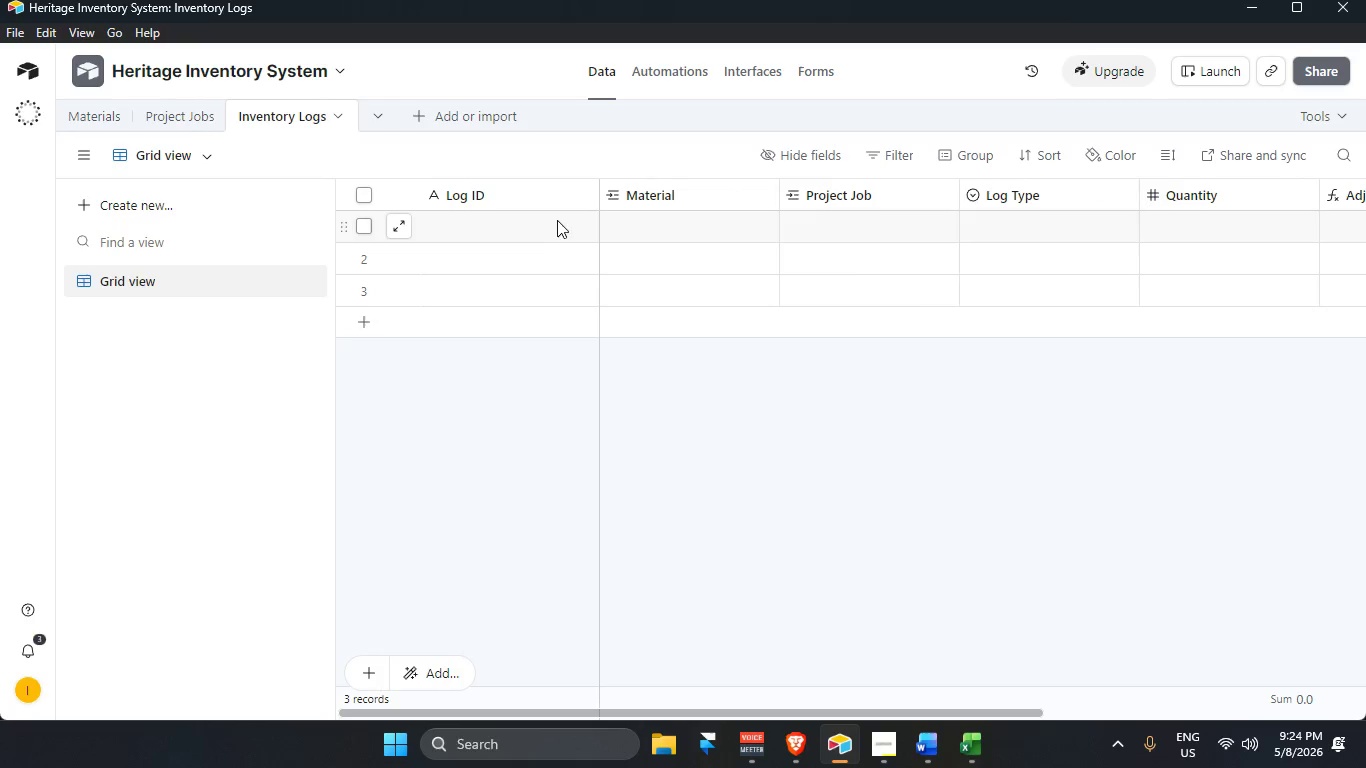 
scroll: coordinate [555, 220], scroll_direction: up, amount: 3.0
 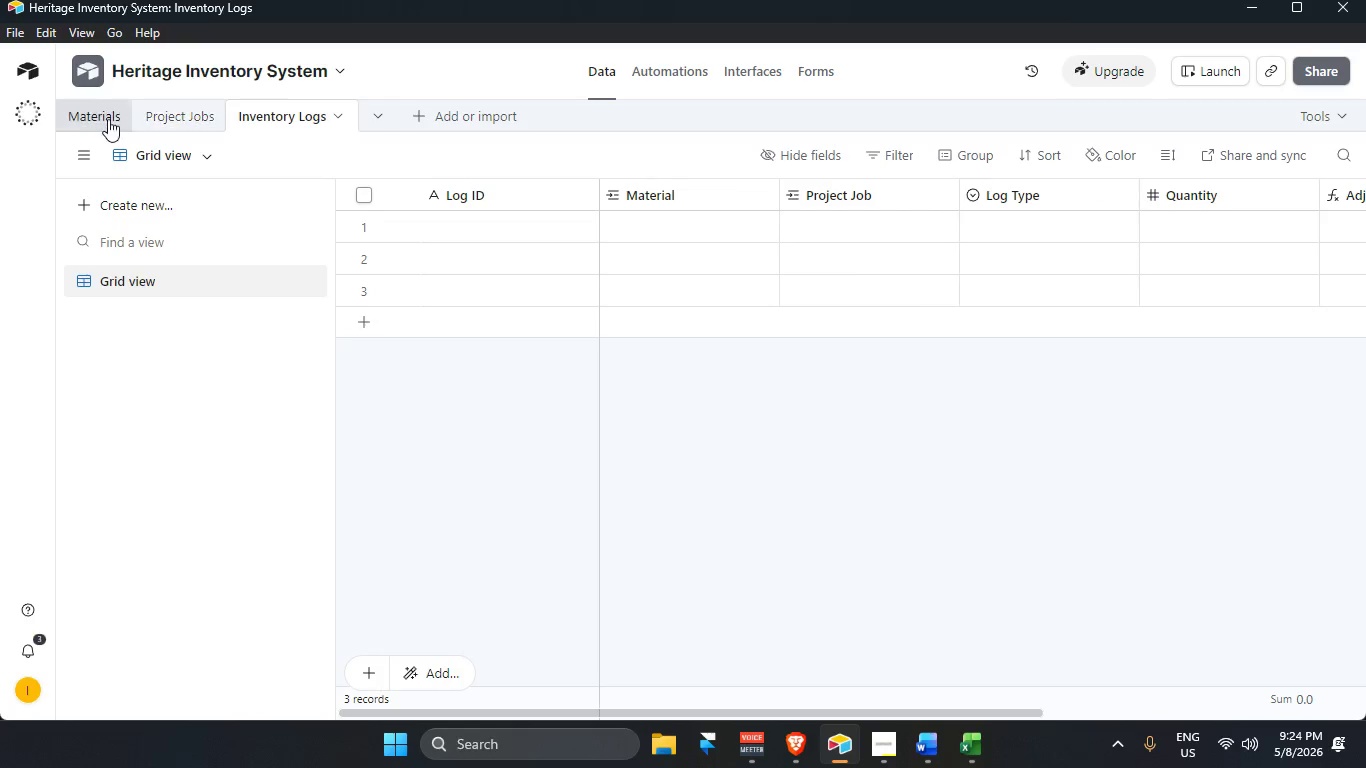 
left_click([108, 118])
 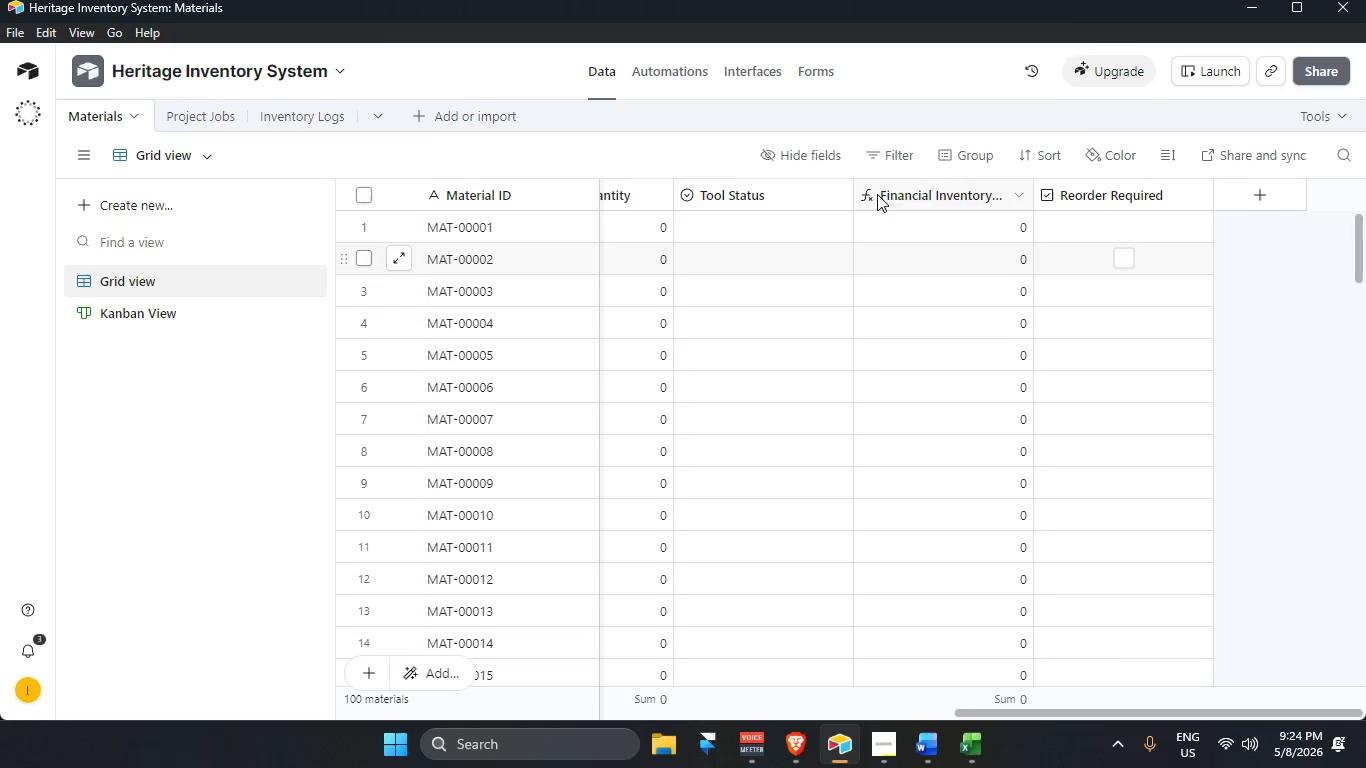 
left_click([903, 192])
 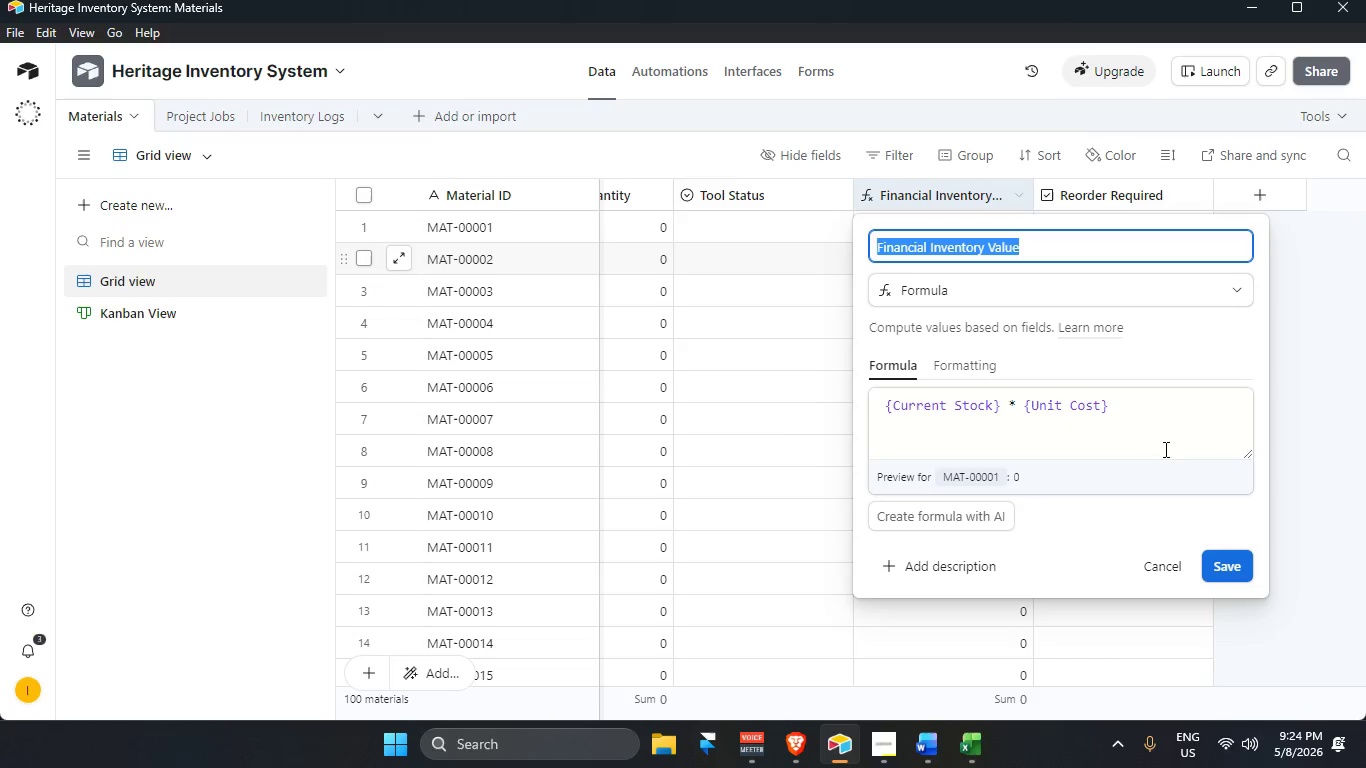 
left_click([294, 432])
 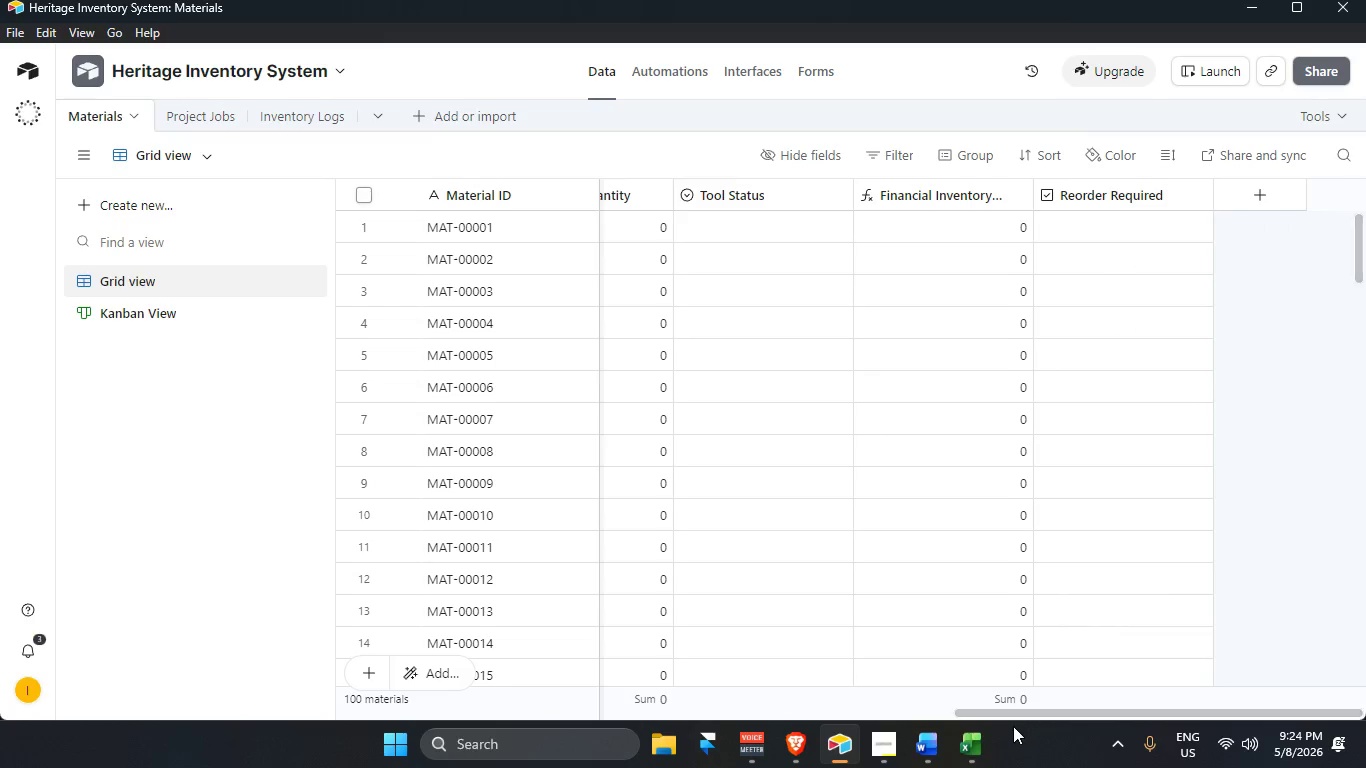 
left_click_drag(start_coordinate=[1016, 714], to_coordinate=[699, 696])
 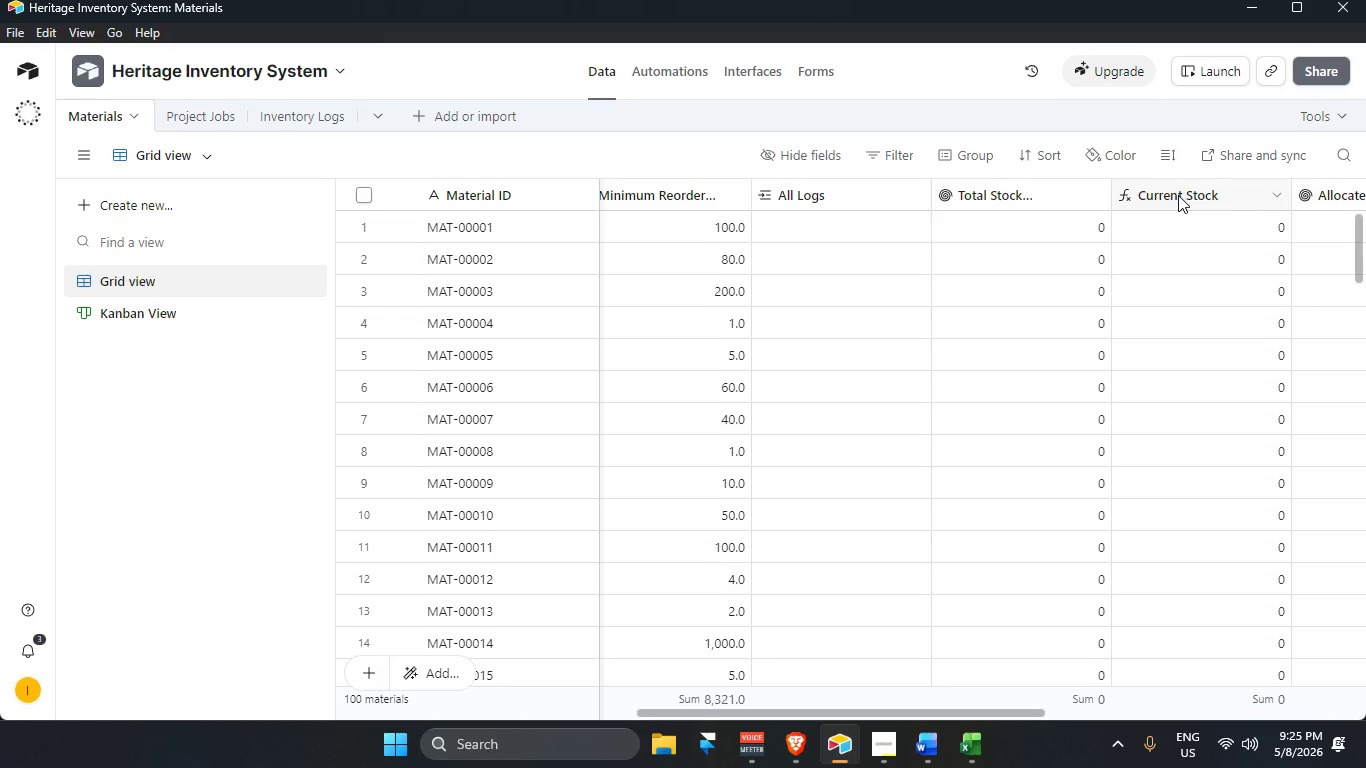 
double_click([1178, 195])
 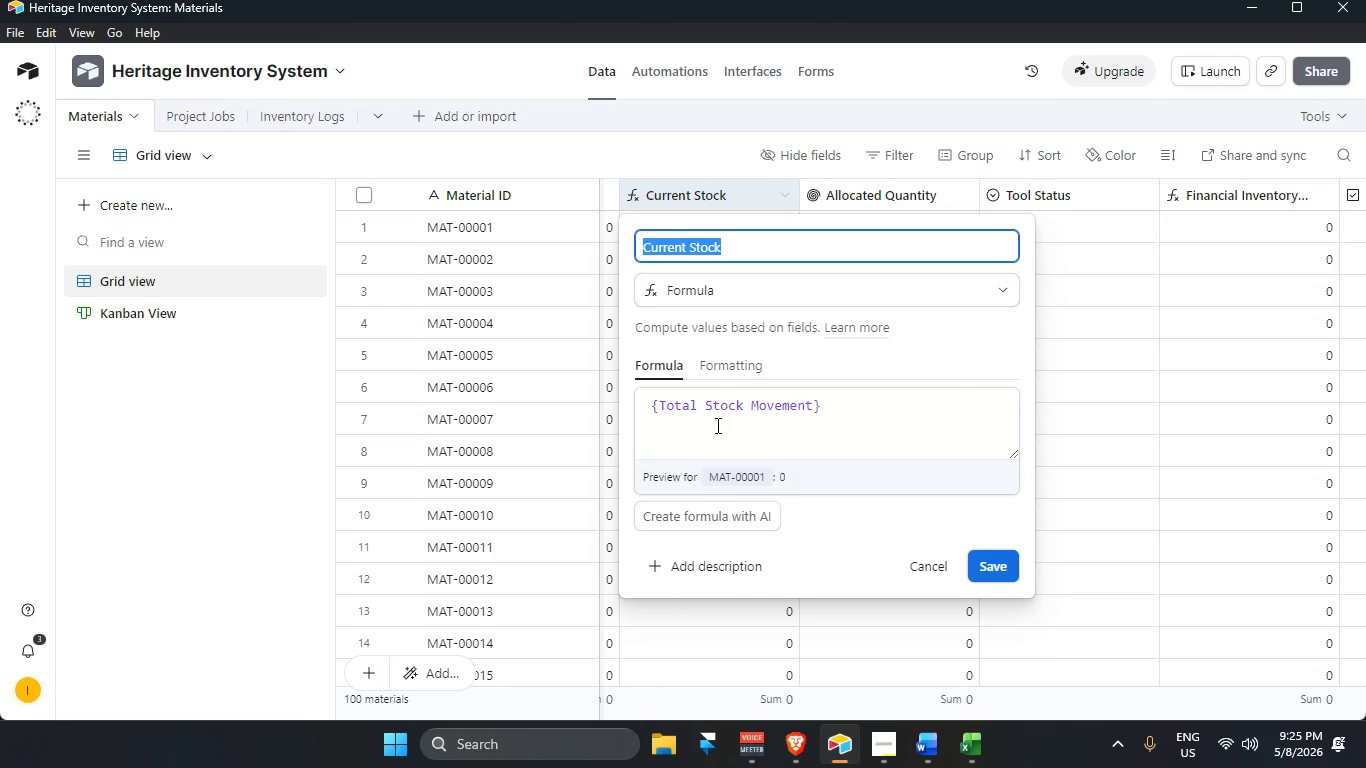 
scroll: coordinate [722, 431], scroll_direction: up, amount: 2.0
 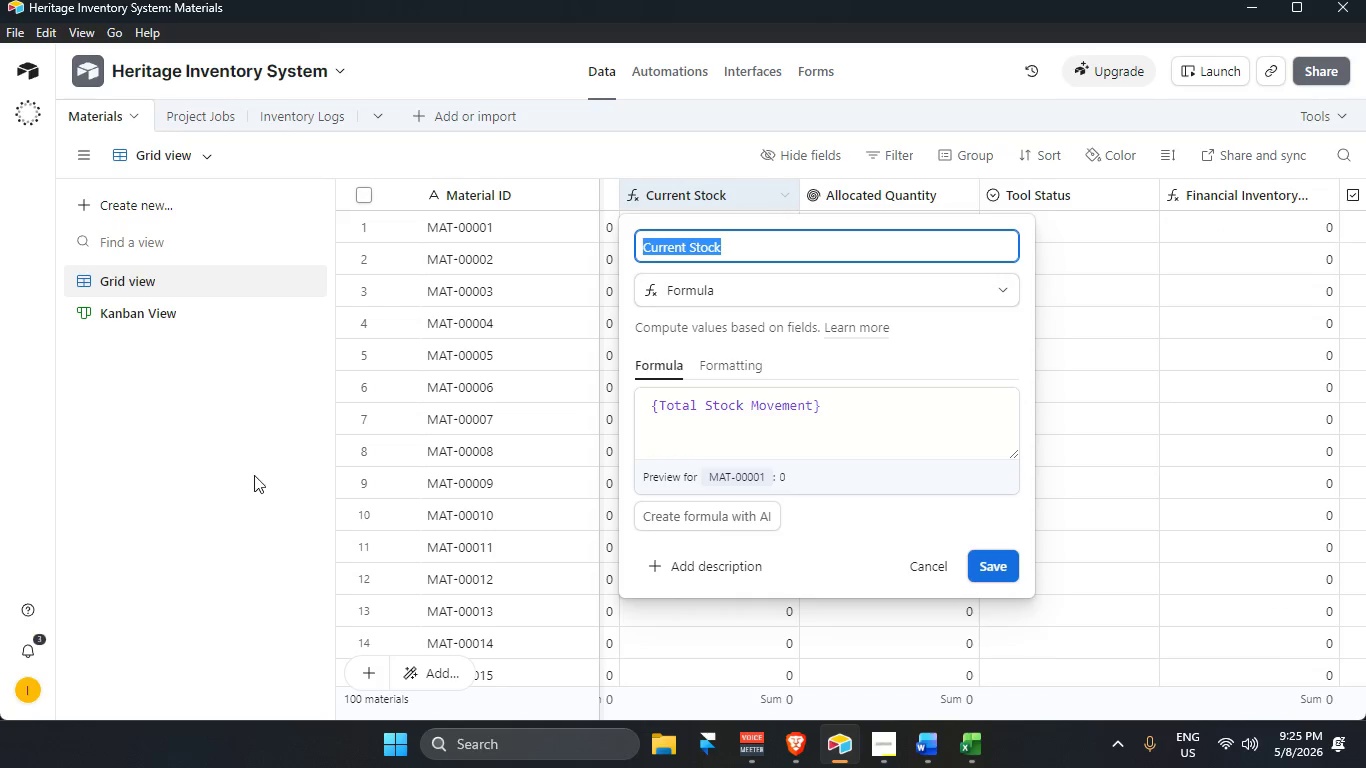 
left_click([192, 472])
 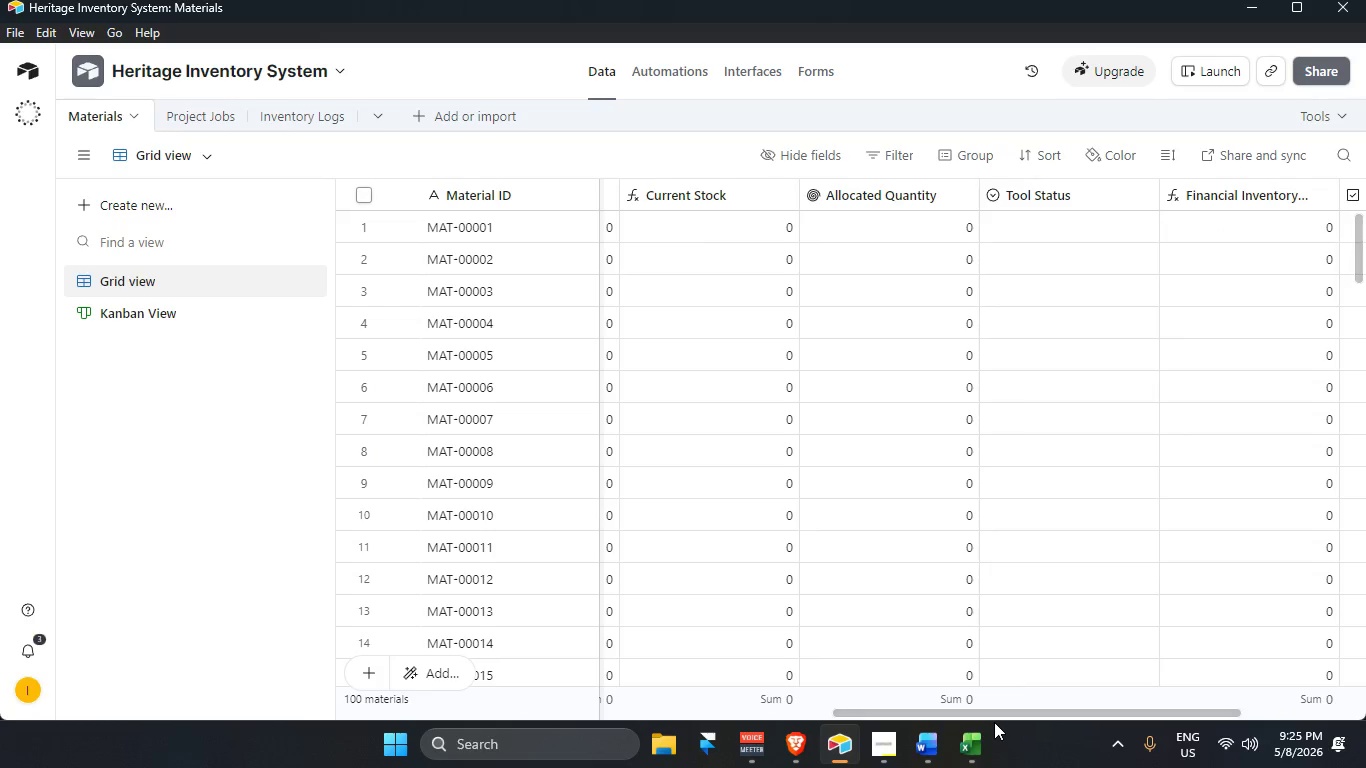 
left_click_drag(start_coordinate=[995, 709], to_coordinate=[859, 712])
 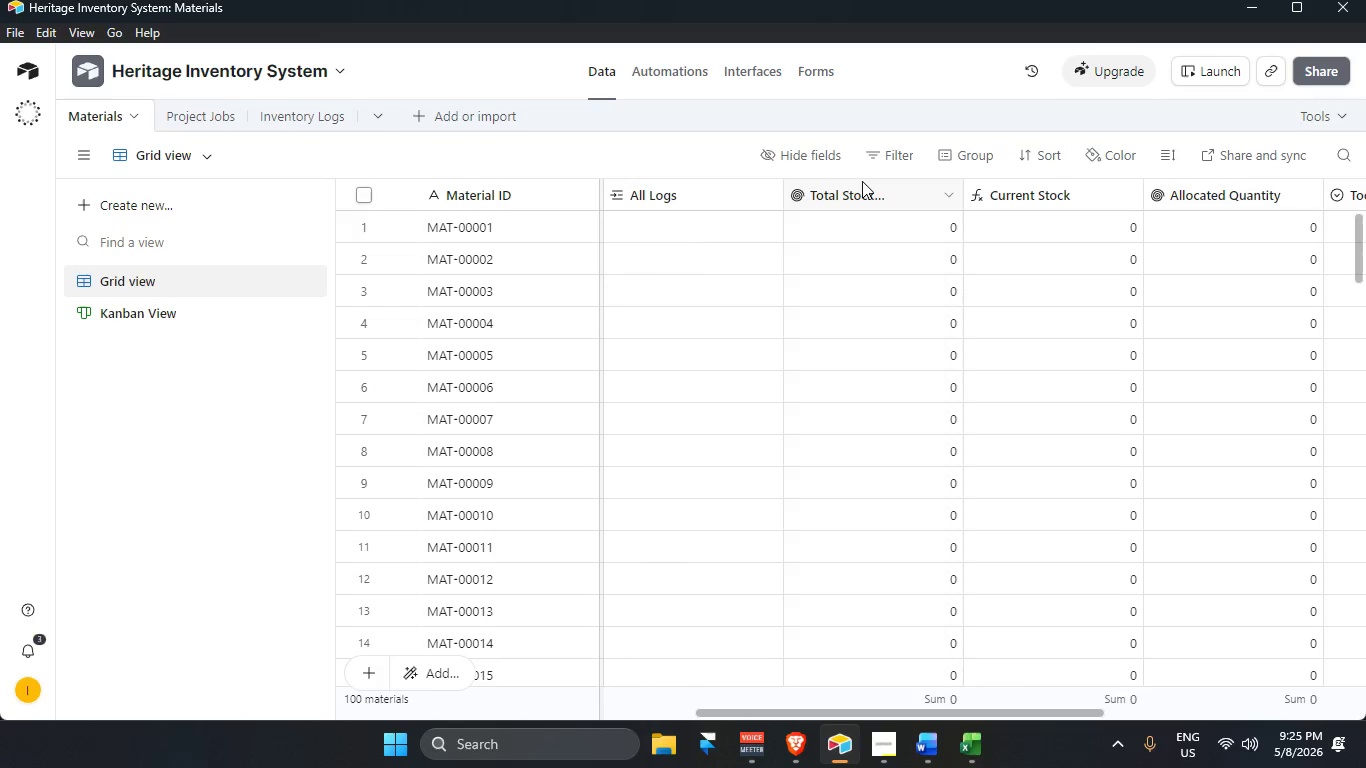 
double_click([862, 181])
 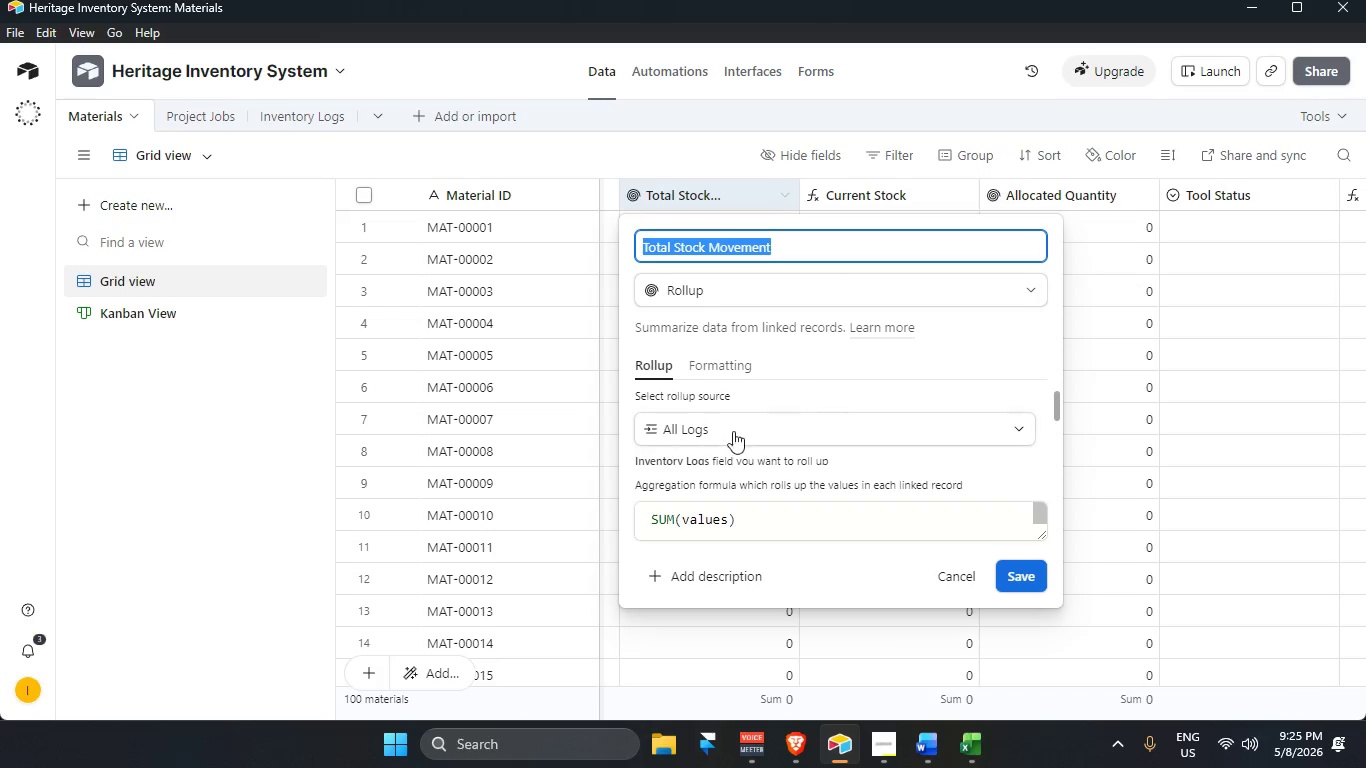 
scroll: coordinate [718, 463], scroll_direction: down, amount: 2.0
 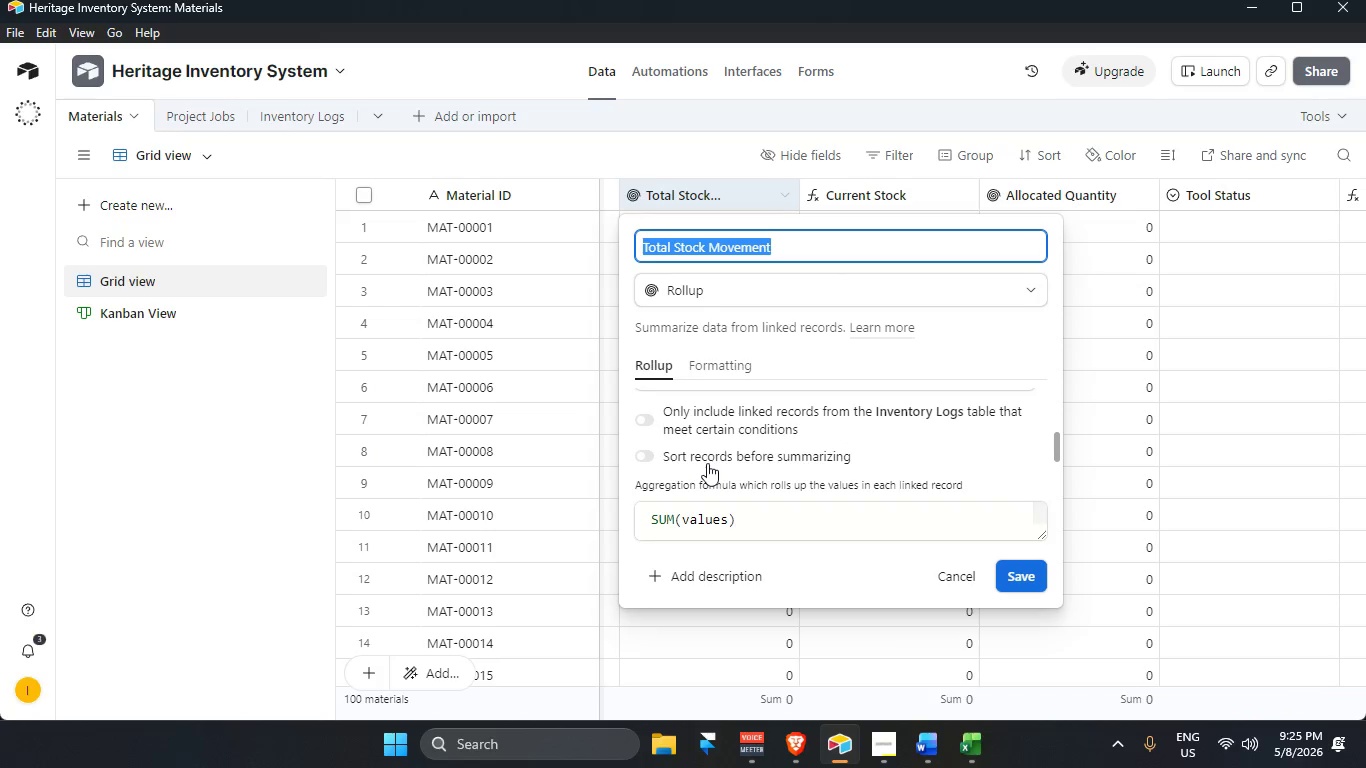 
scroll: coordinate [705, 458], scroll_direction: up, amount: 1.0
 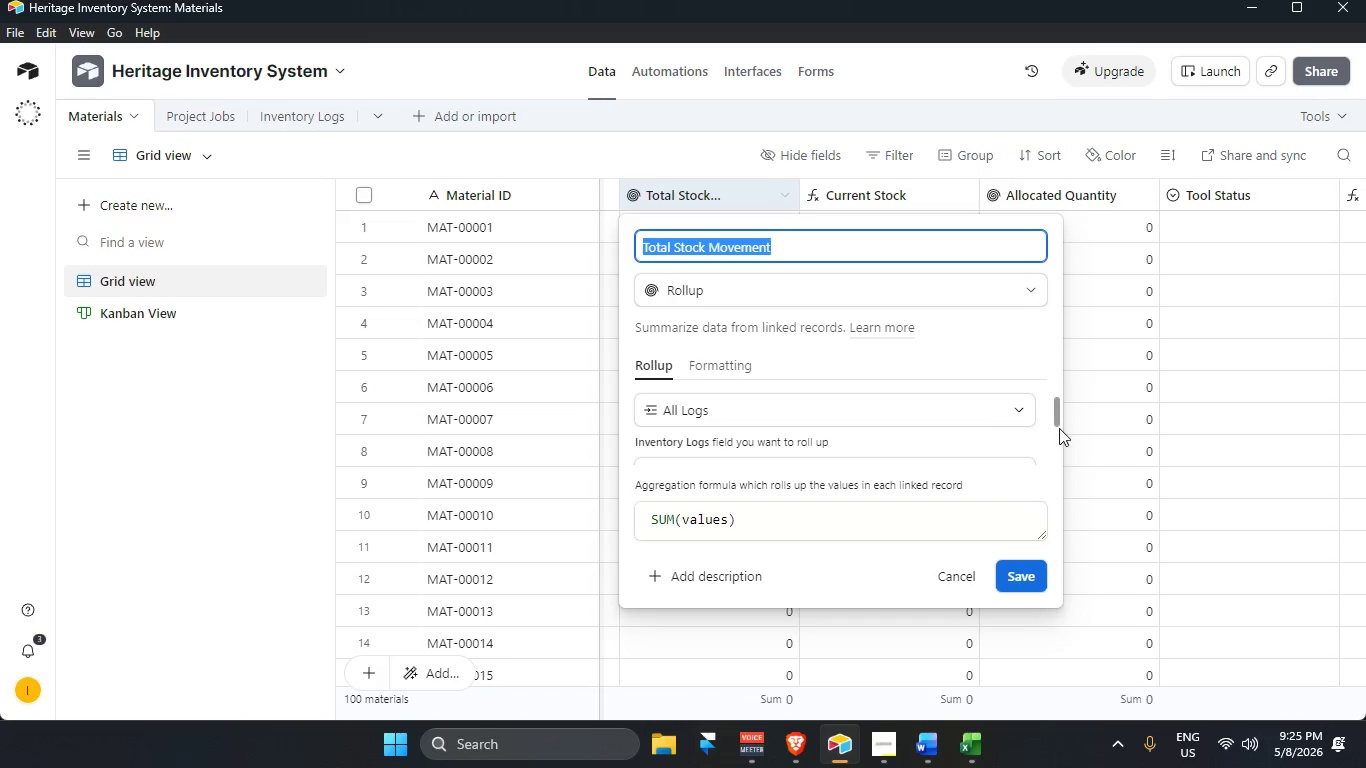 
left_click_drag(start_coordinate=[1056, 412], to_coordinate=[1054, 430])
 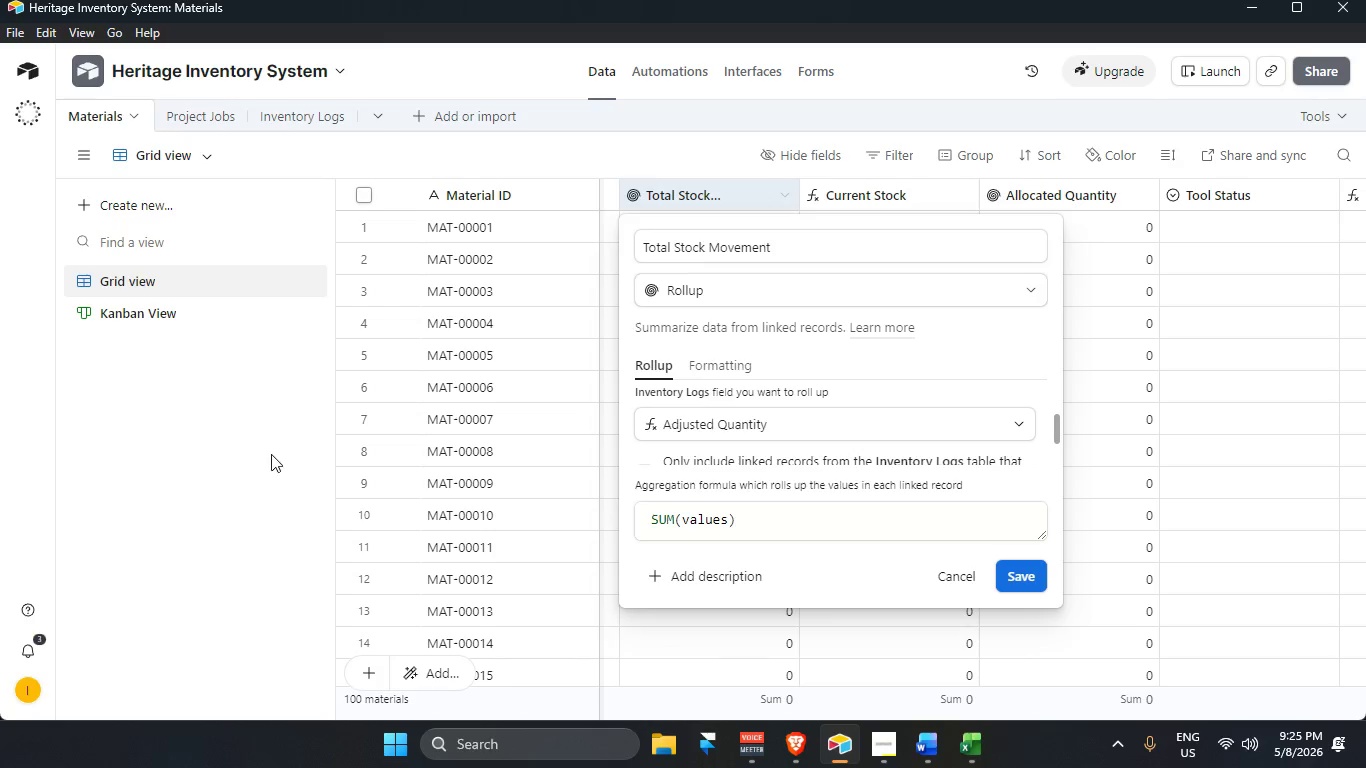 
left_click([270, 454])
 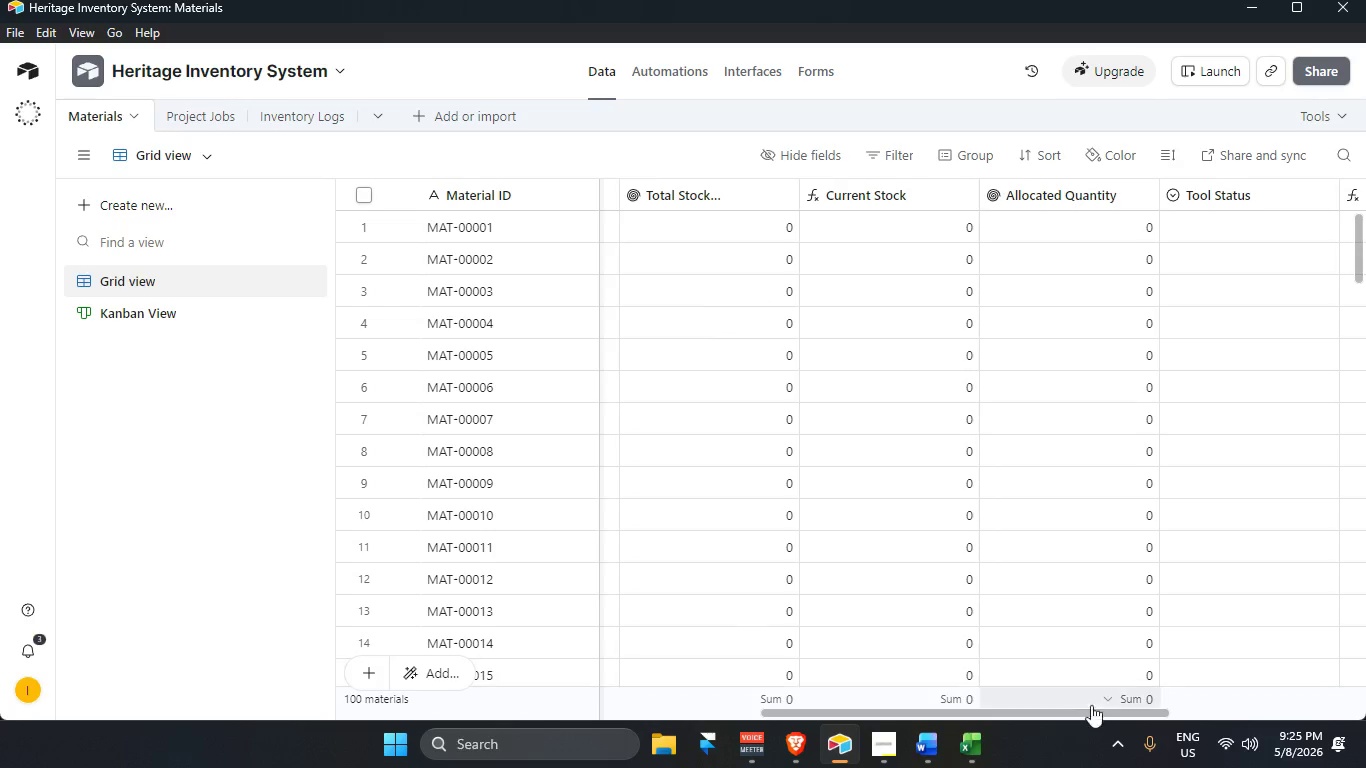 
left_click_drag(start_coordinate=[1085, 711], to_coordinate=[1016, 710])
 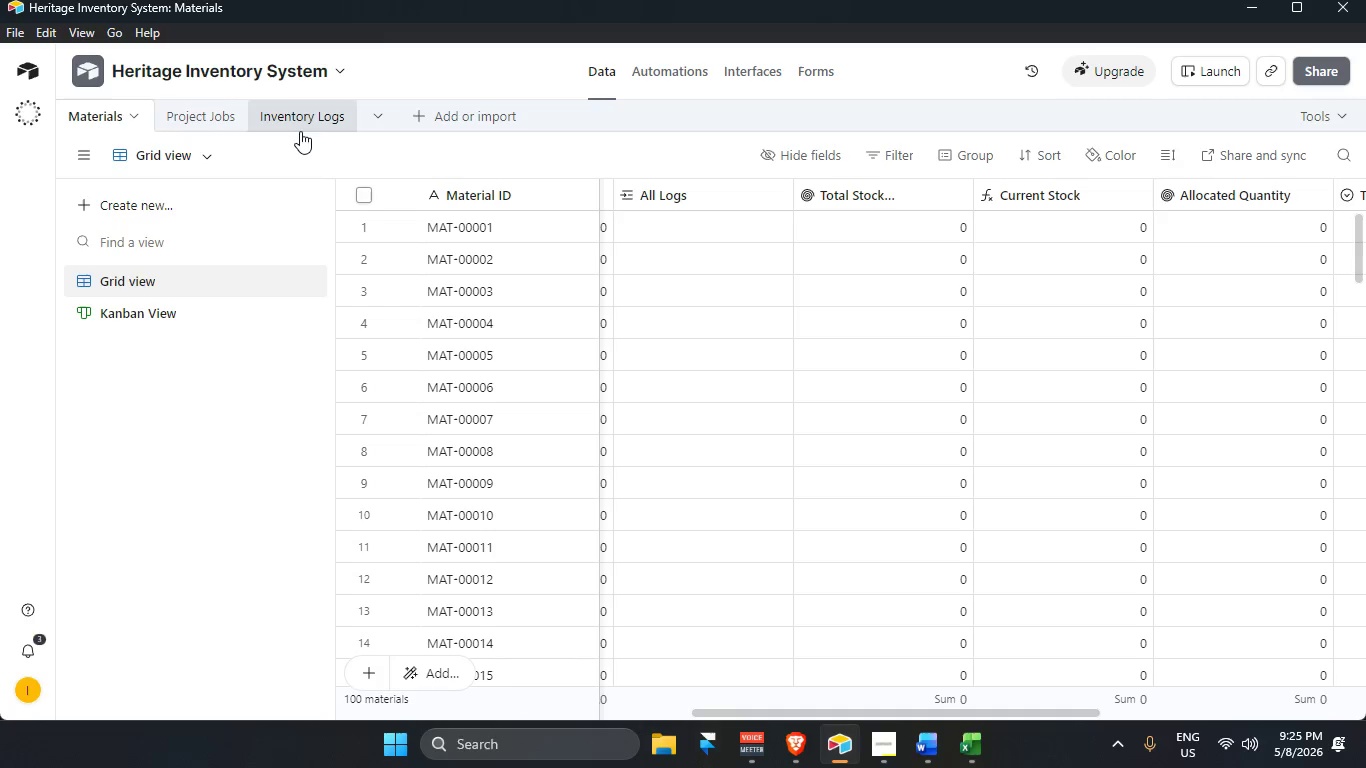 
double_click([294, 112])
 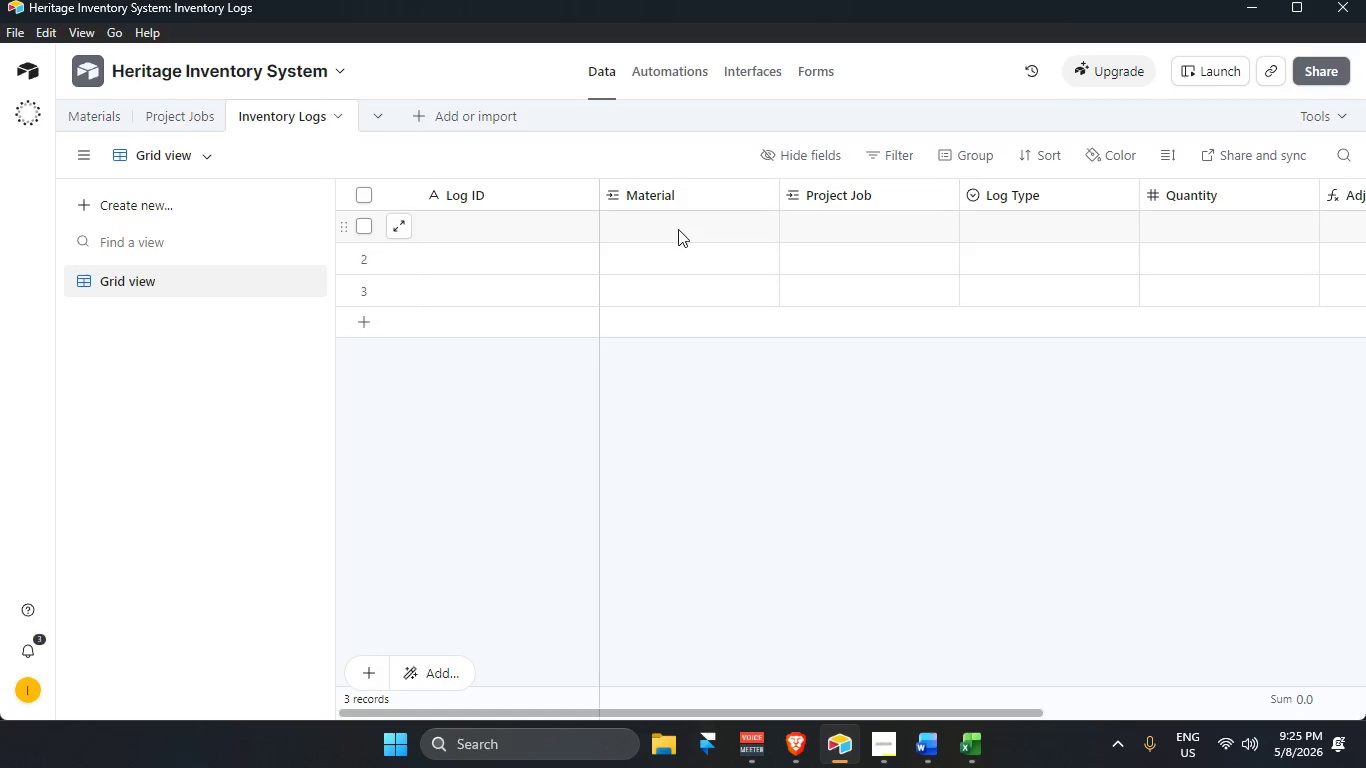 
left_click([500, 226])
 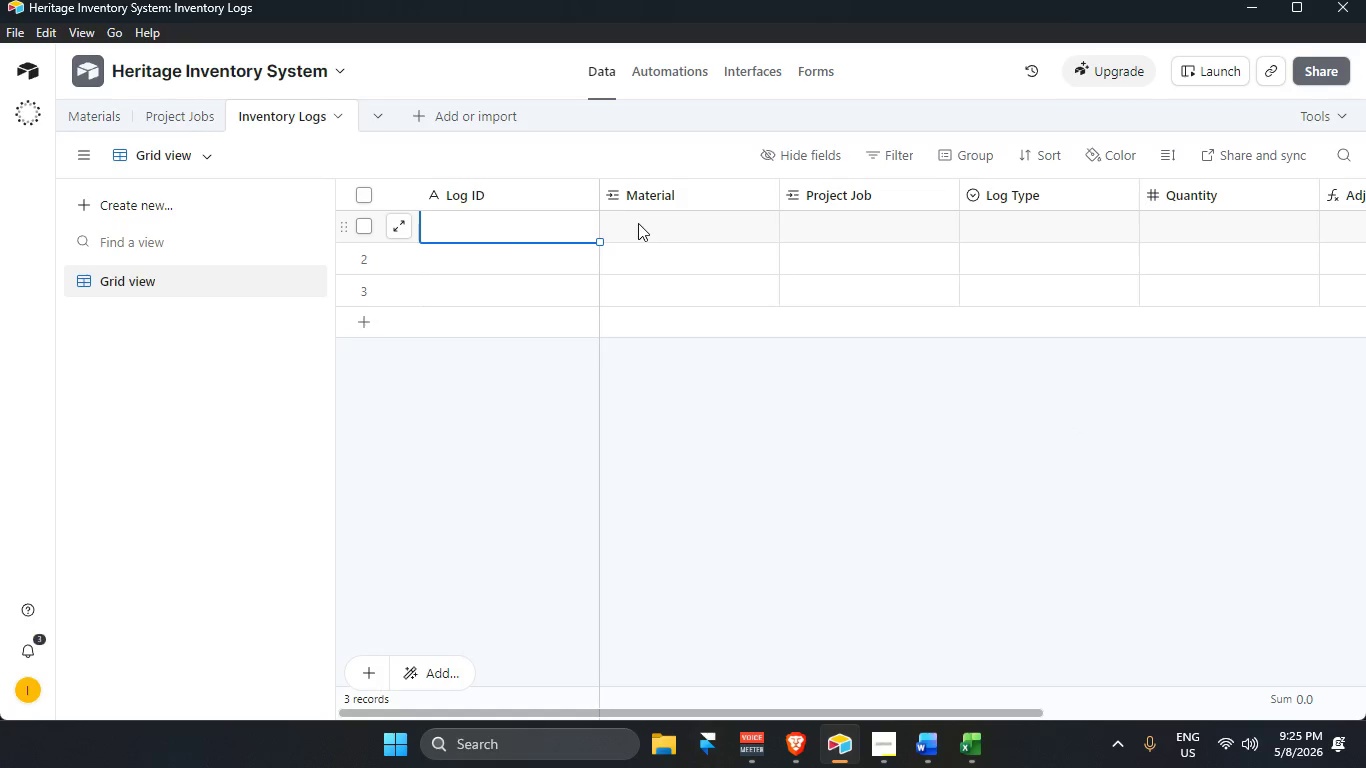 
double_click([638, 222])
 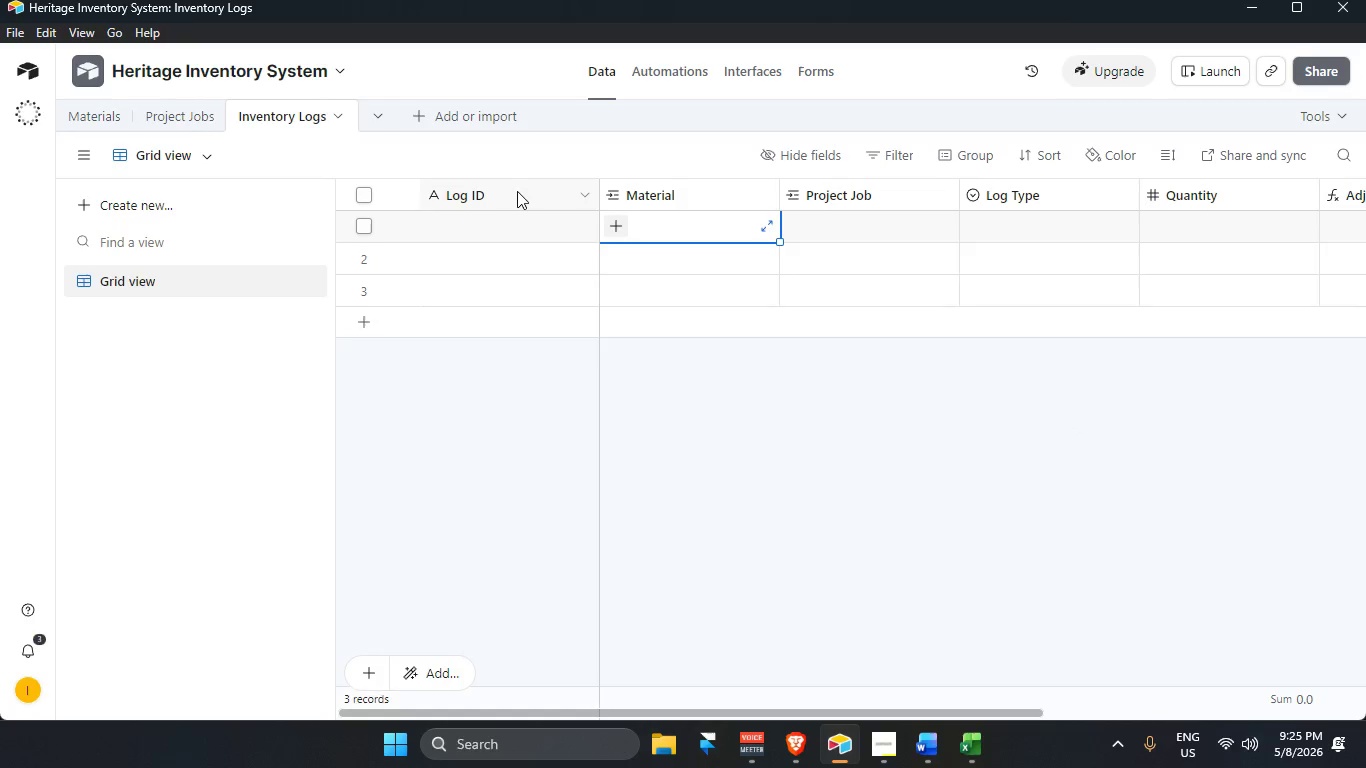 
double_click([517, 192])
 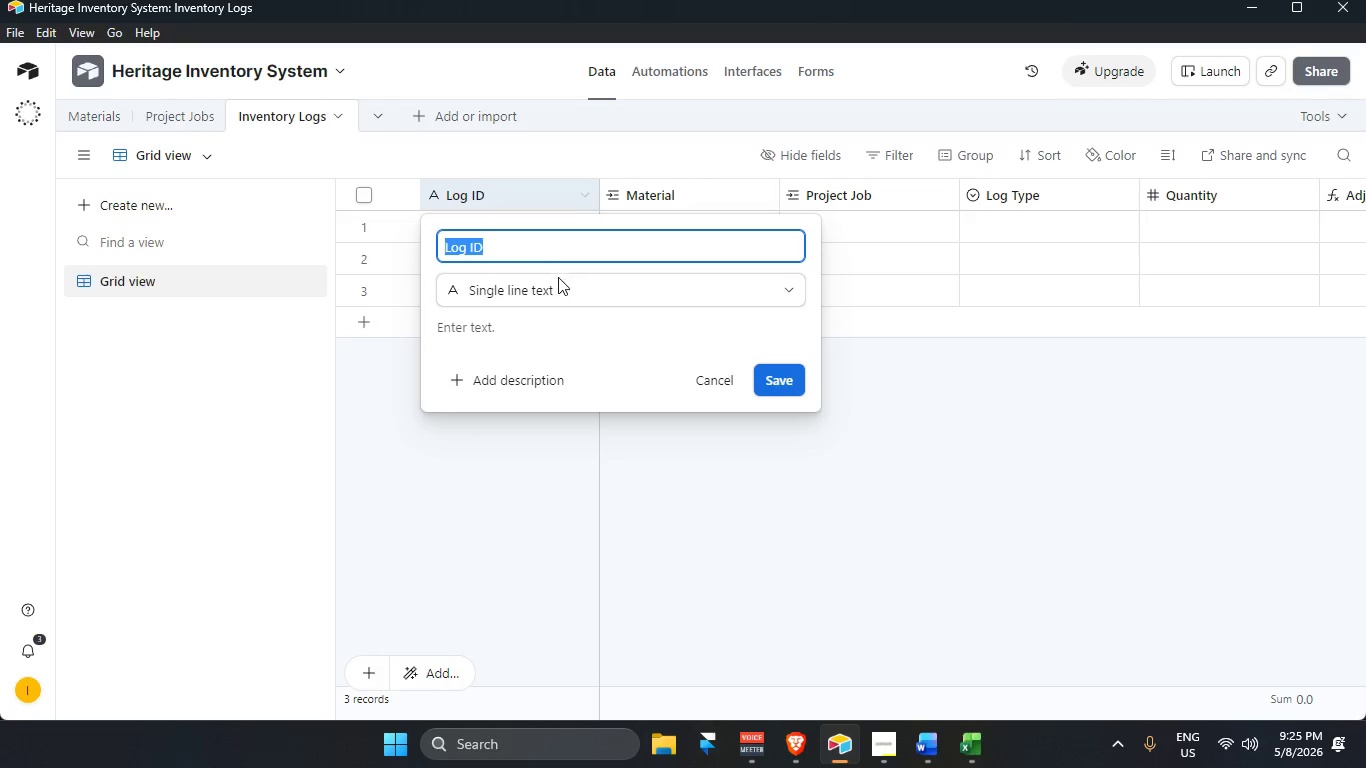 
left_click([553, 303])
 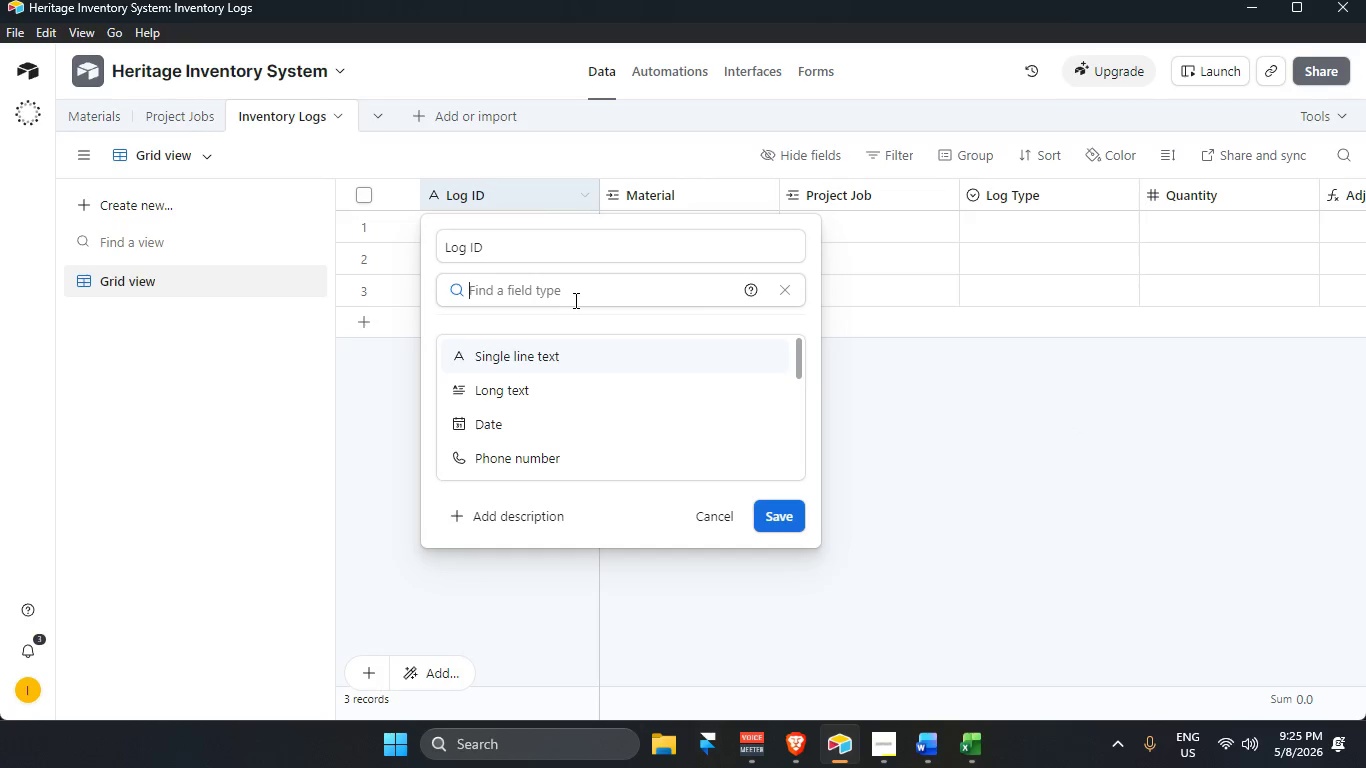 
type(auto)
 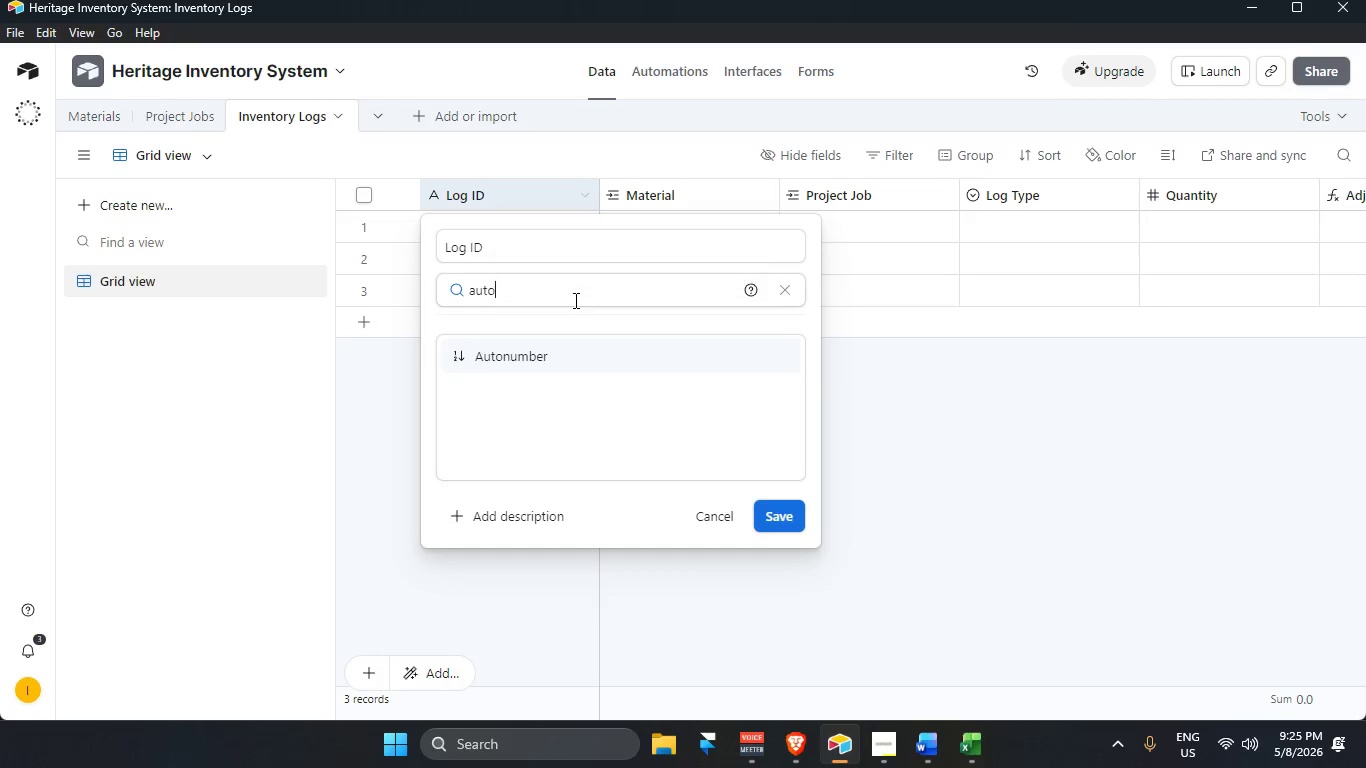 
key(Enter)
 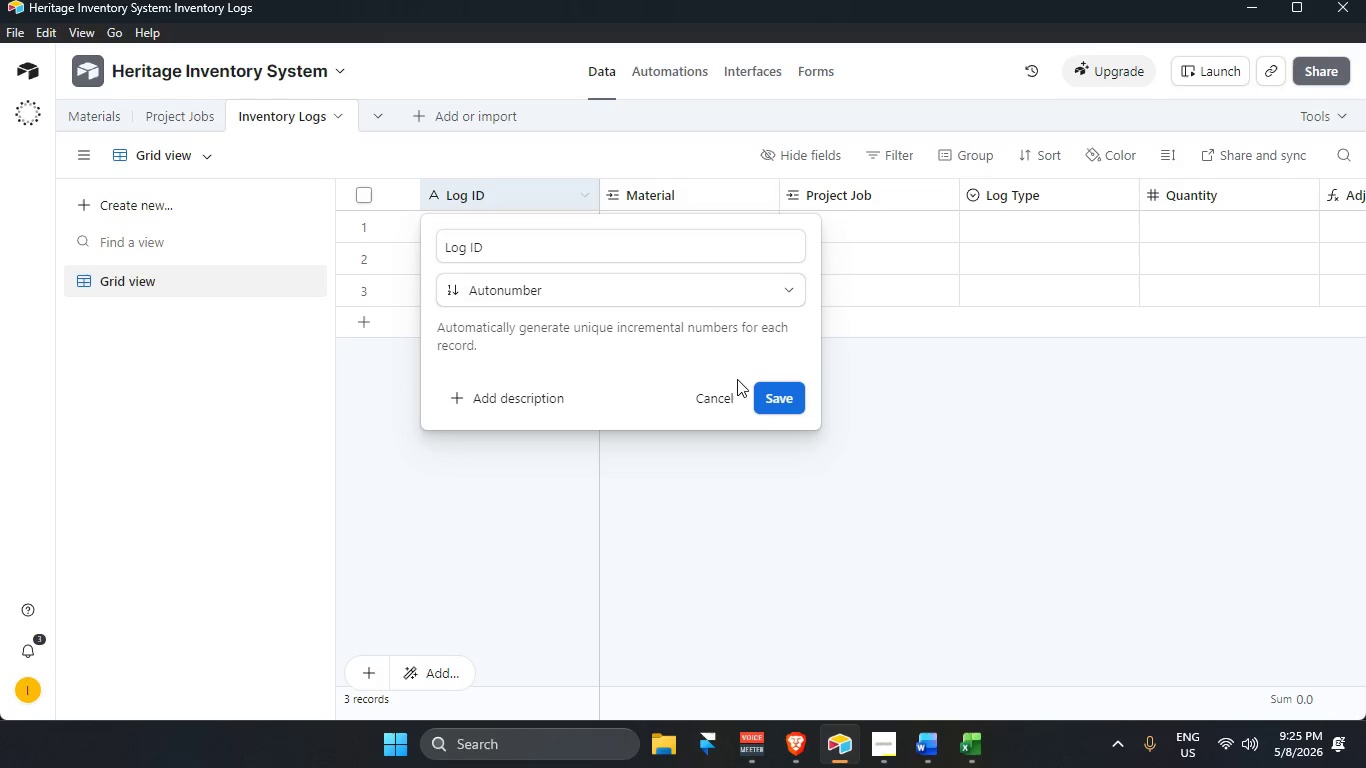 
left_click([782, 402])
 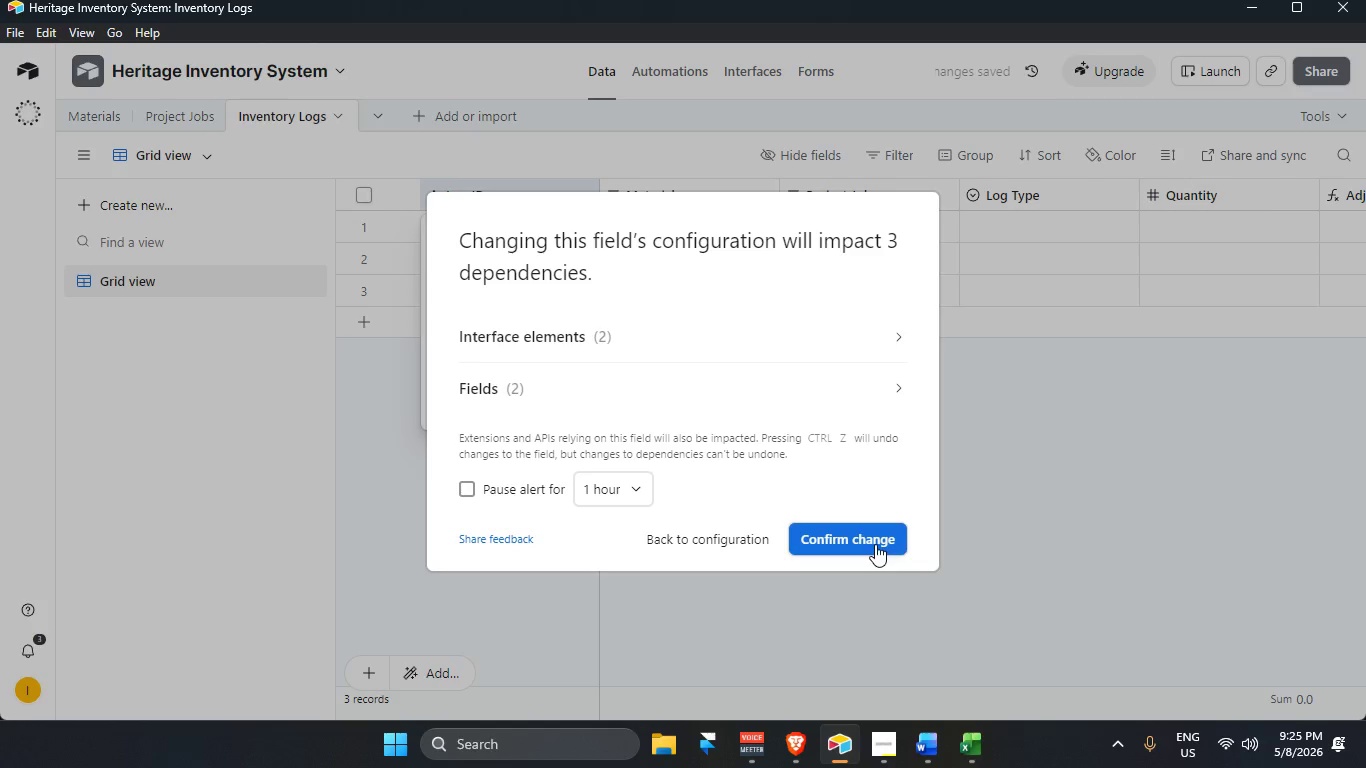 
left_click([898, 332])
 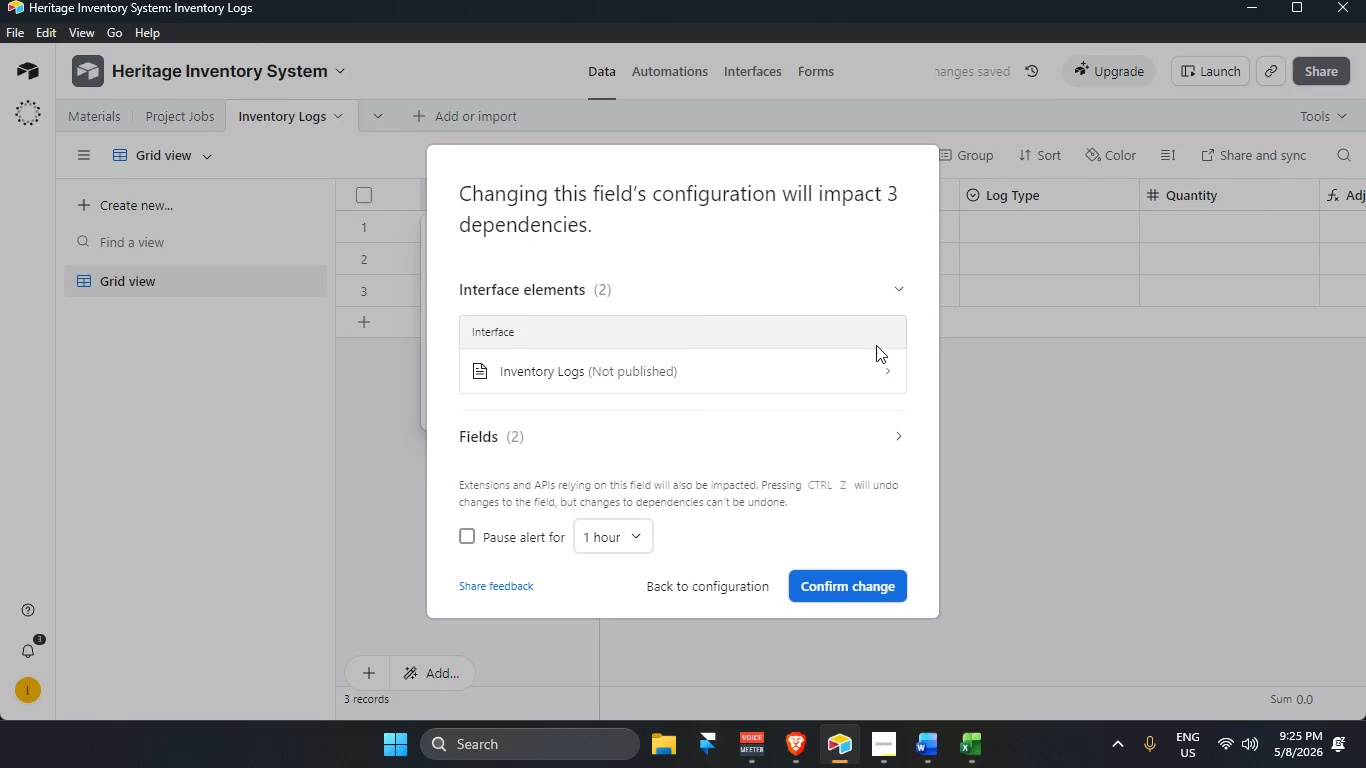 
scroll: coordinate [878, 465], scroll_direction: down, amount: 5.0
 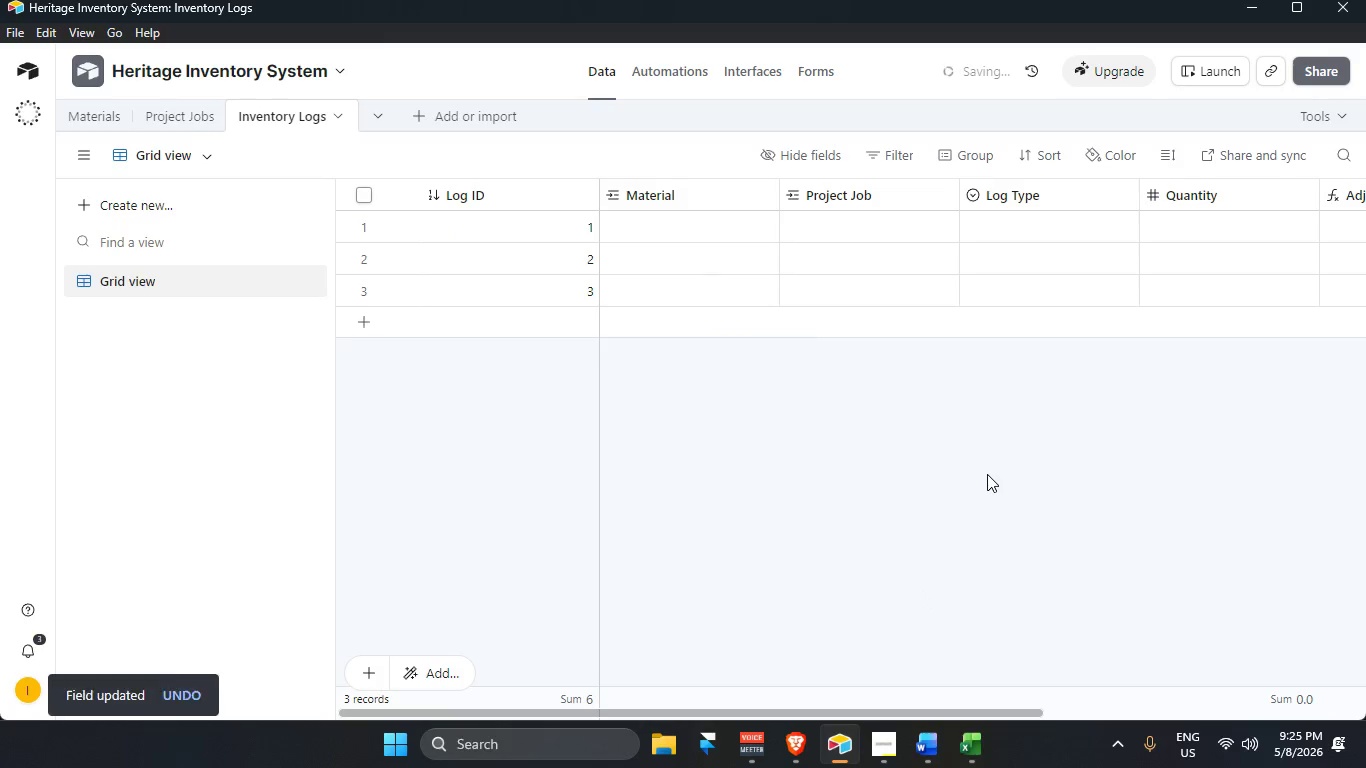 
left_click([974, 467])
 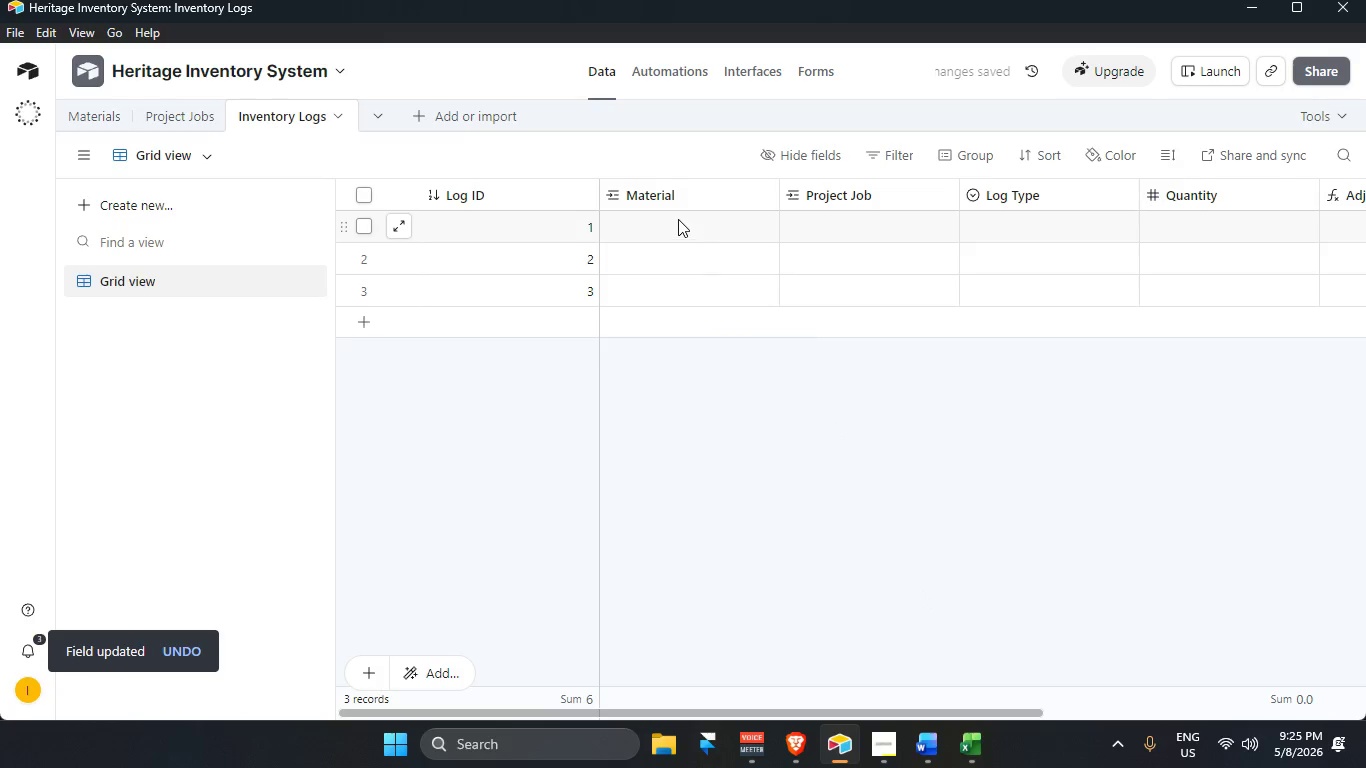 
left_click([675, 218])